 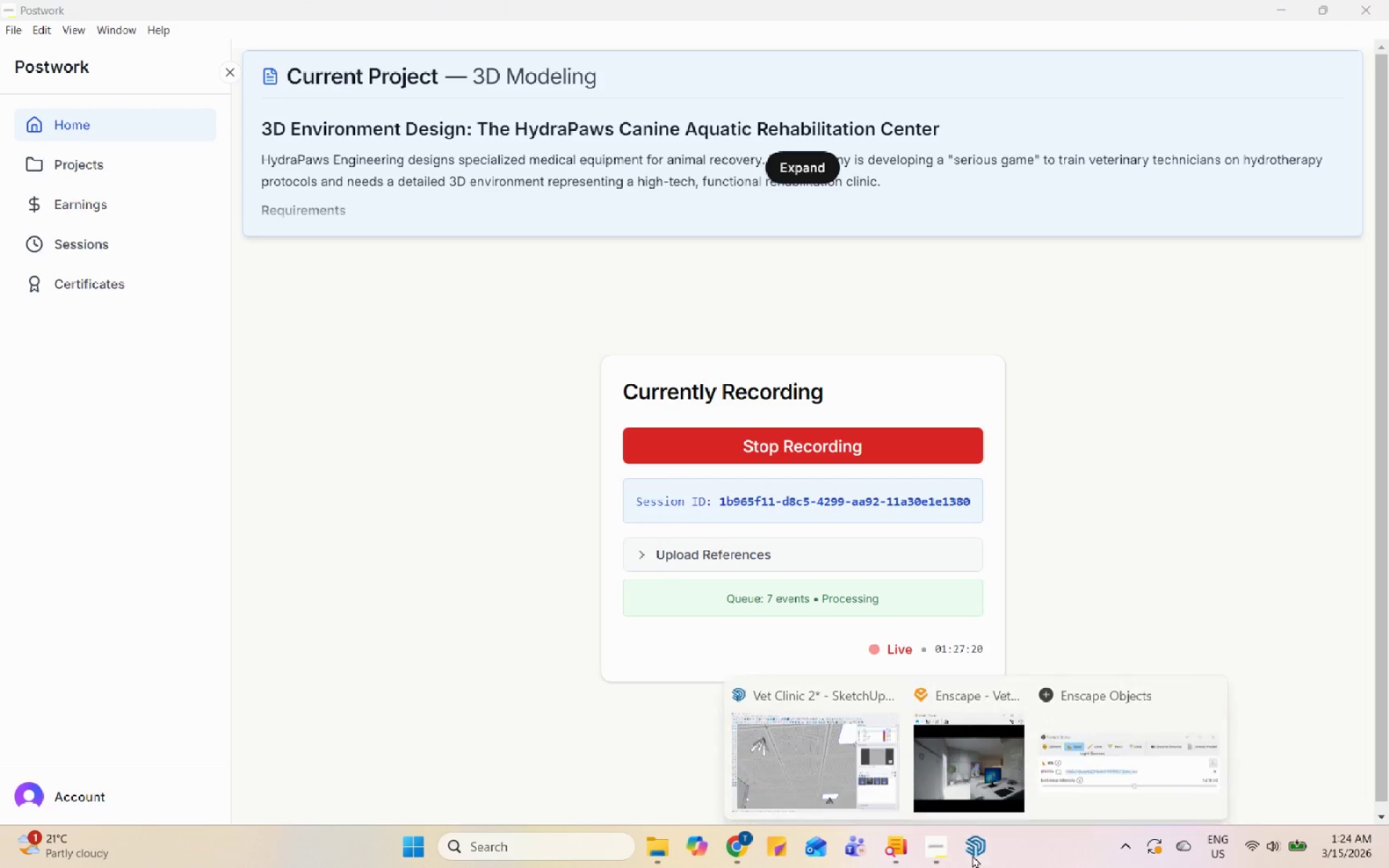 
left_click([1014, 765])
 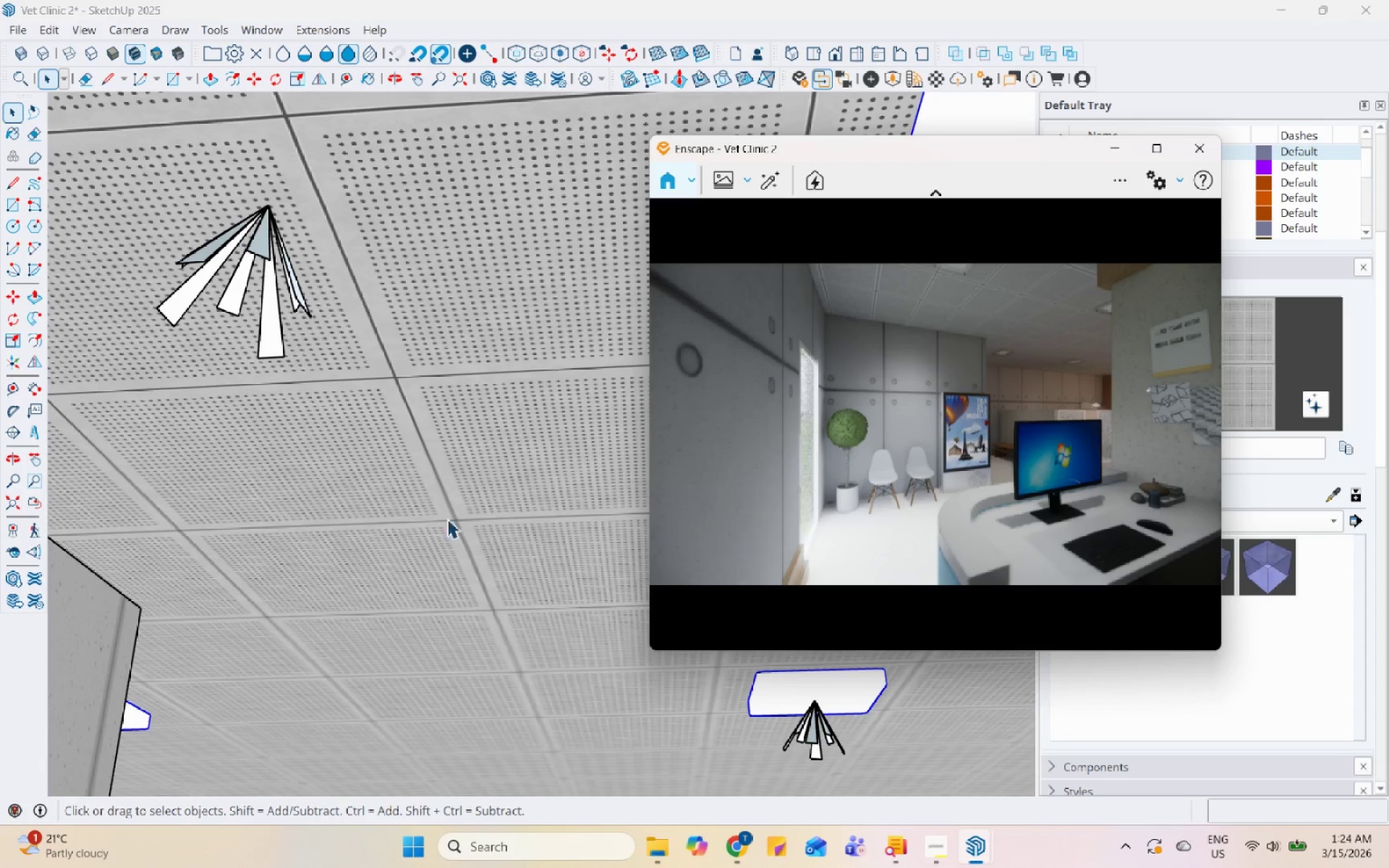 
scroll: coordinate [456, 459], scroll_direction: down, amount: 50.0
 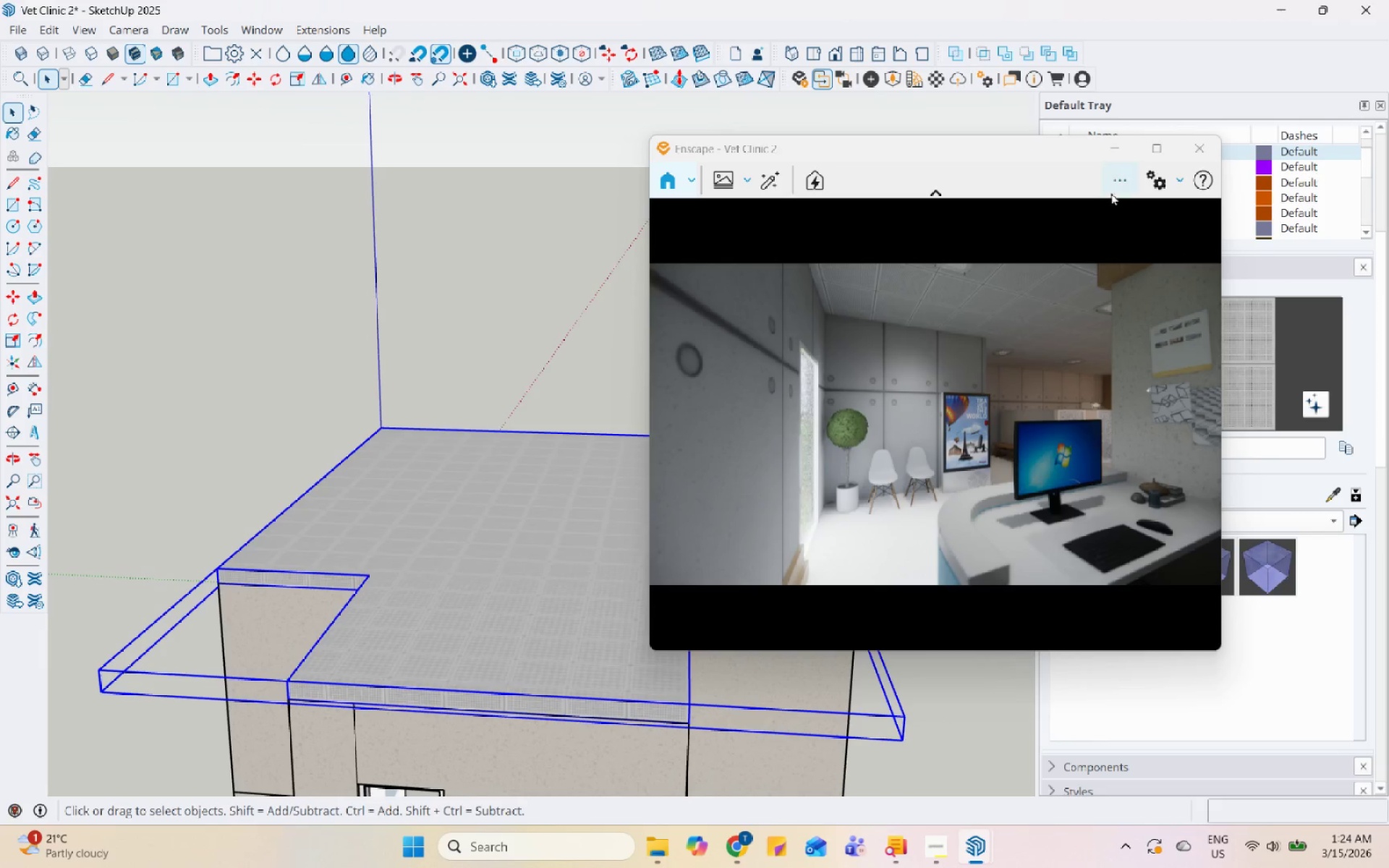 
left_click_drag(start_coordinate=[1052, 145], to_coordinate=[795, 115])
 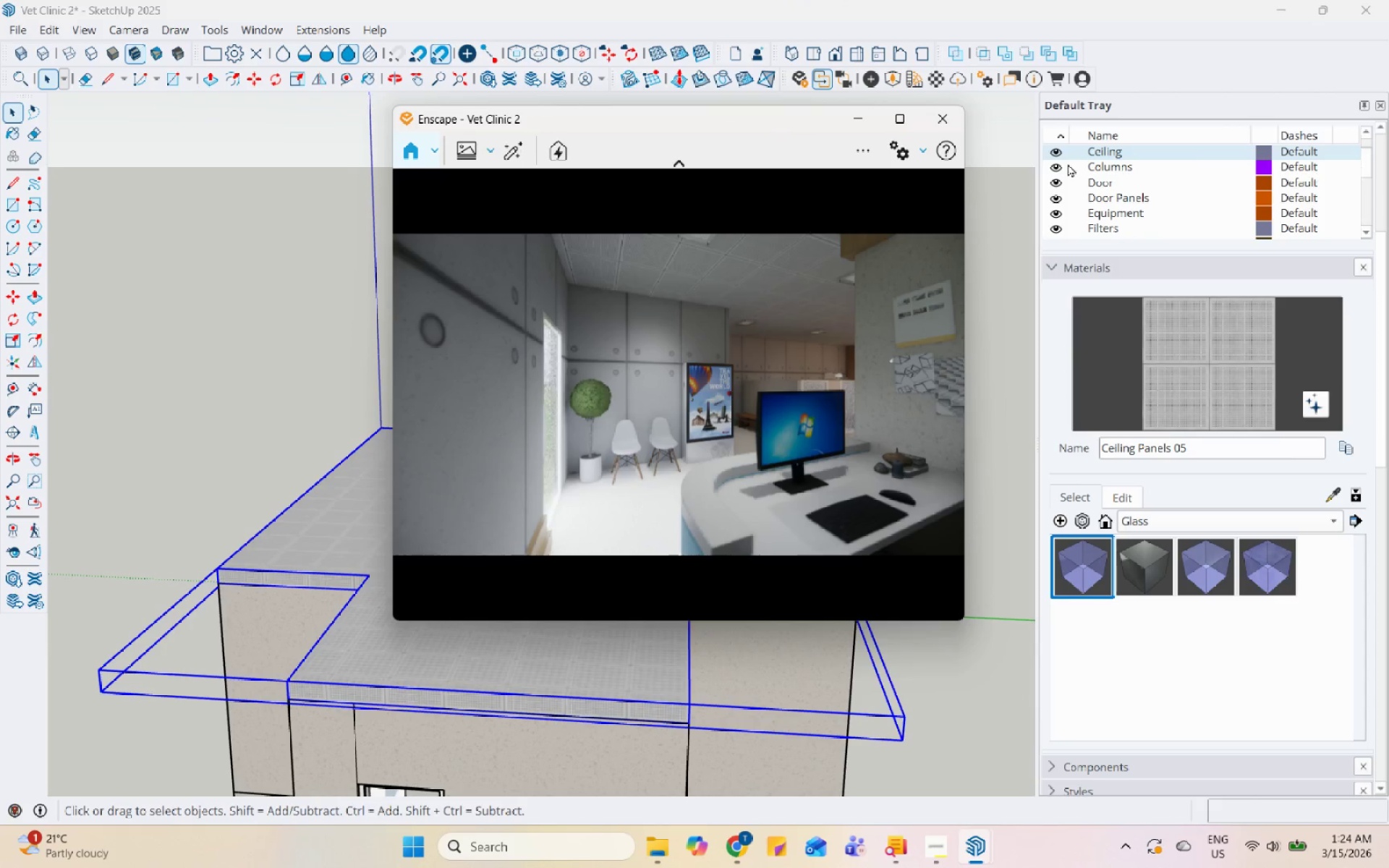 
left_click([1054, 151])
 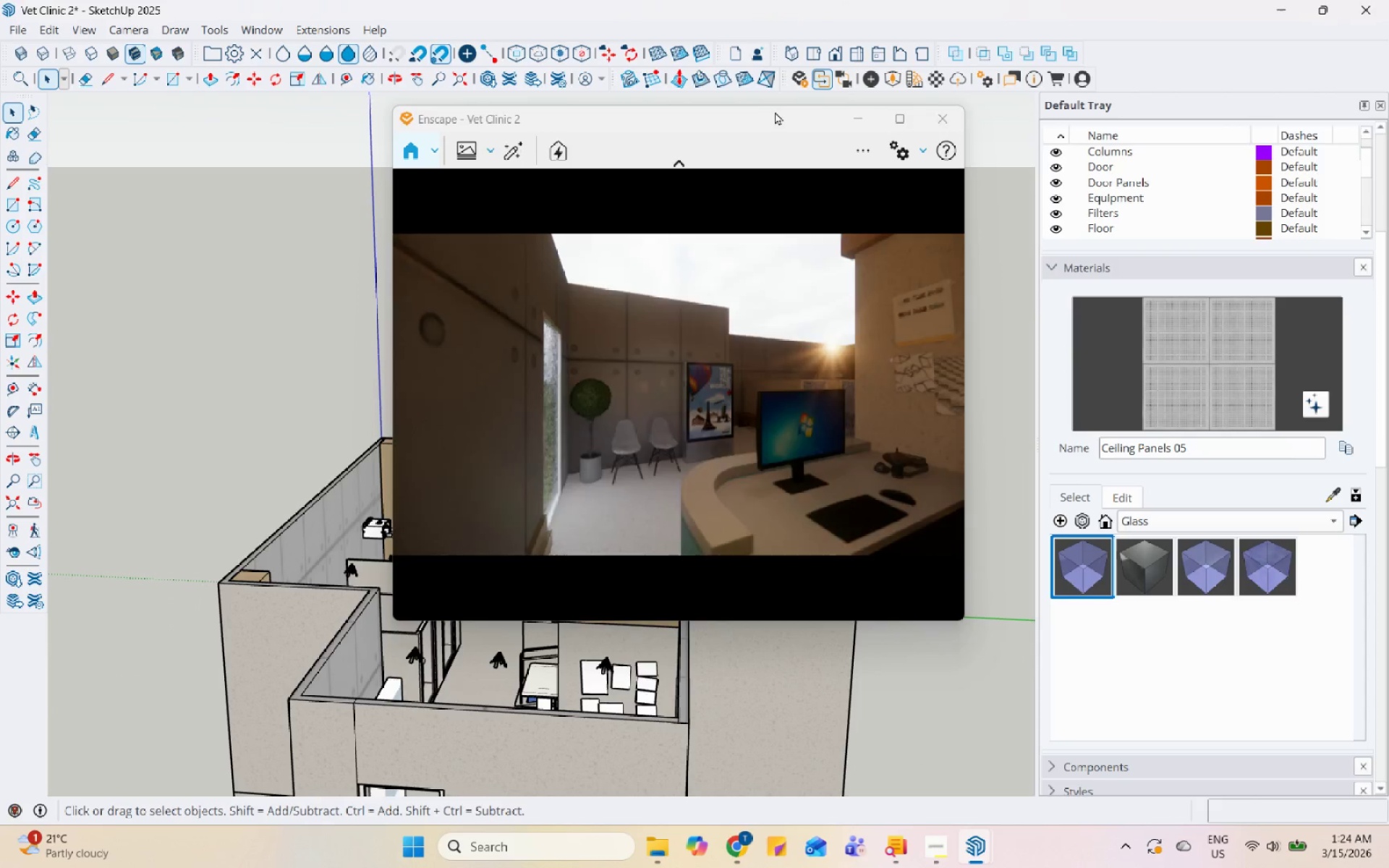 
left_click_drag(start_coordinate=[768, 112], to_coordinate=[1093, 119])
 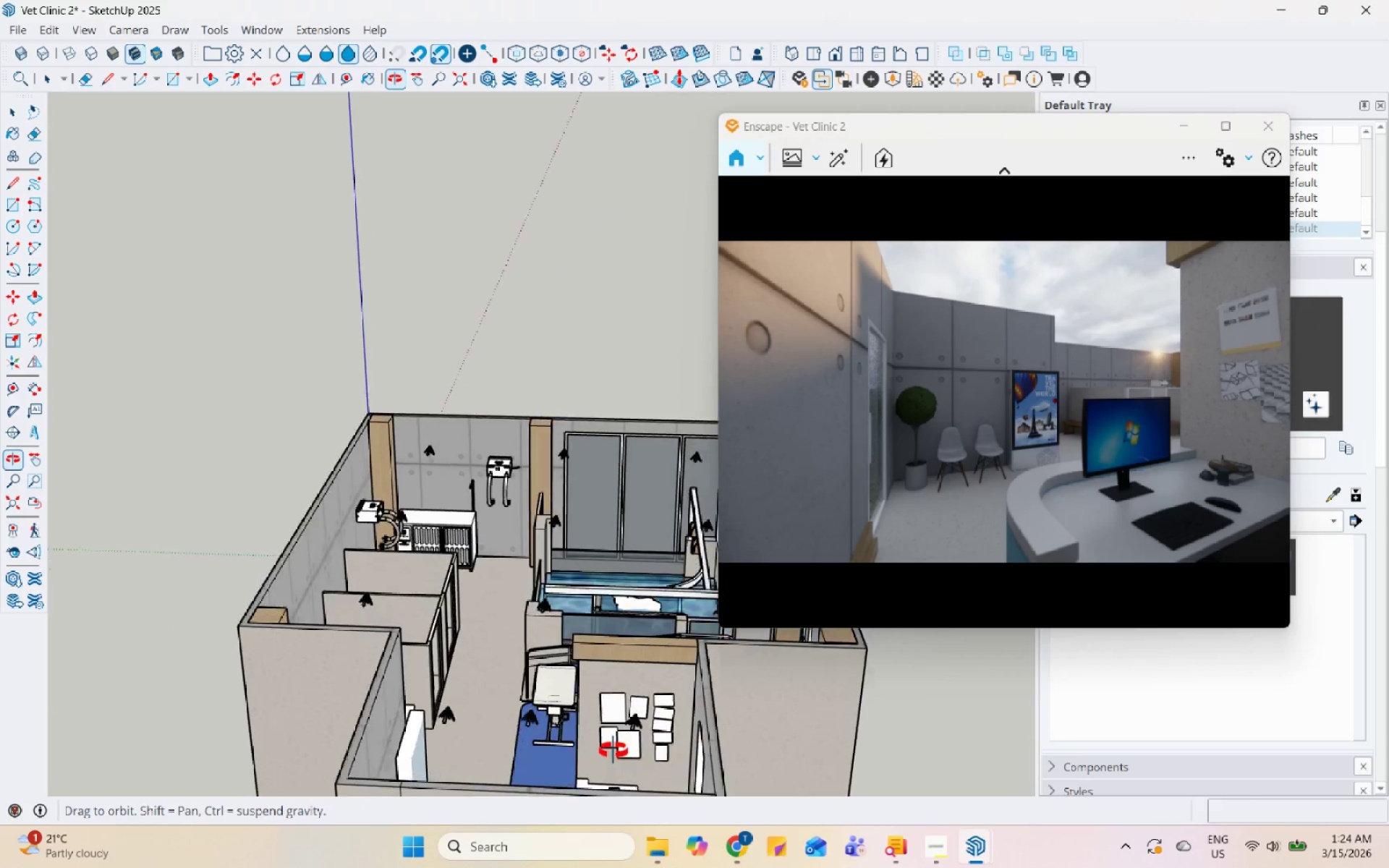 
scroll: coordinate [491, 636], scroll_direction: up, amount: 9.0
 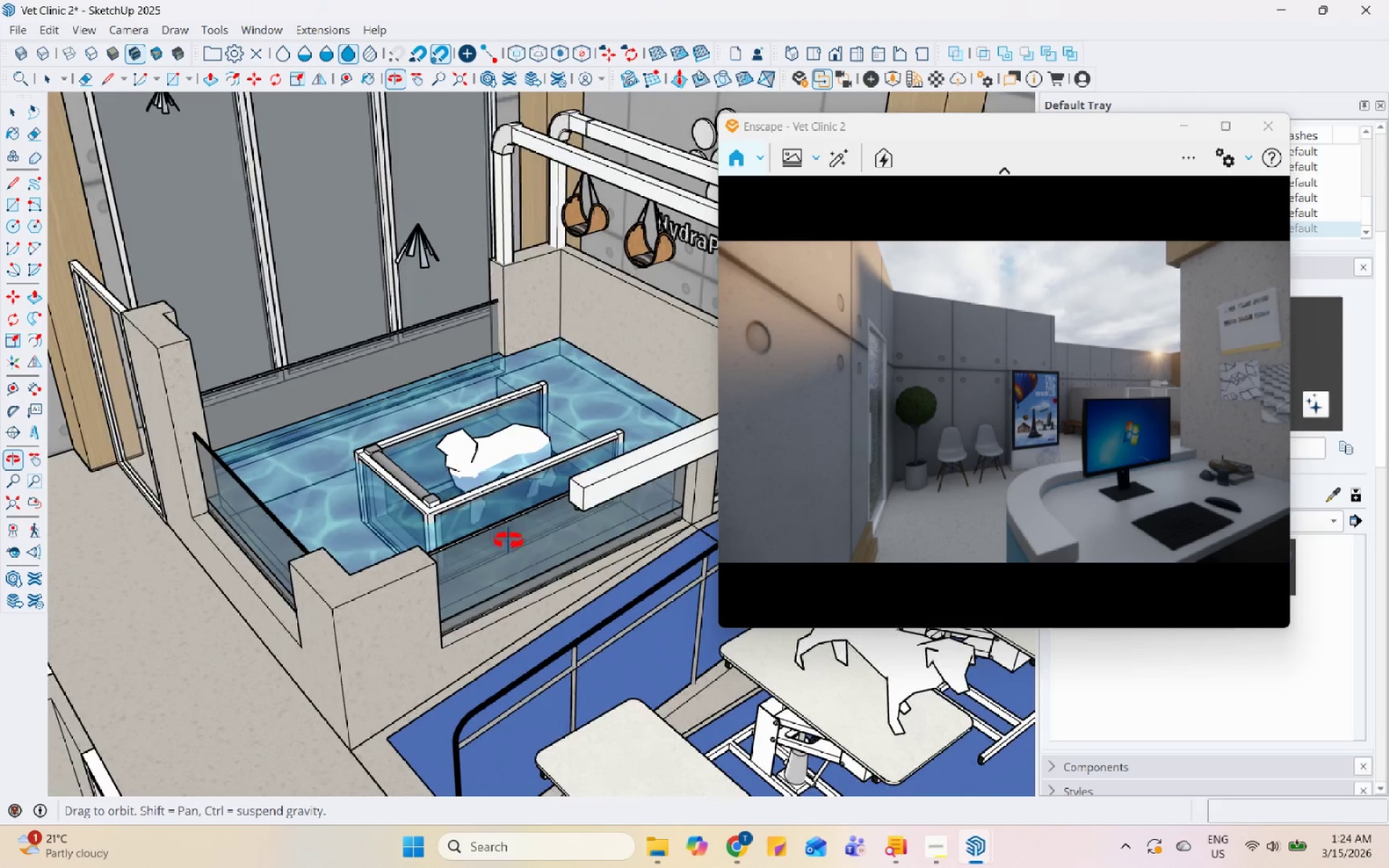 
scroll: coordinate [427, 558], scroll_direction: down, amount: 4.0
 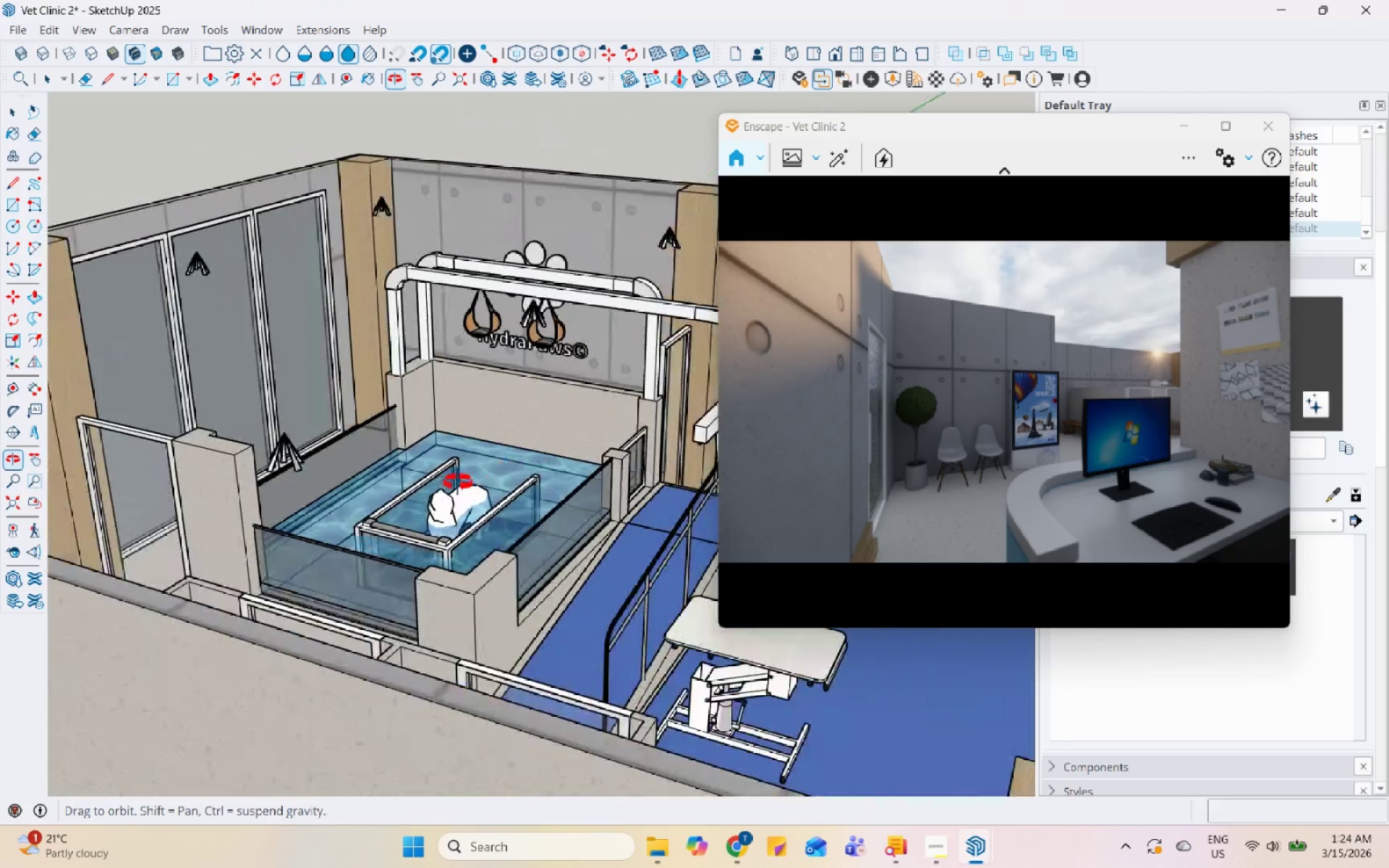 
scroll: coordinate [556, 646], scroll_direction: up, amount: 5.0
 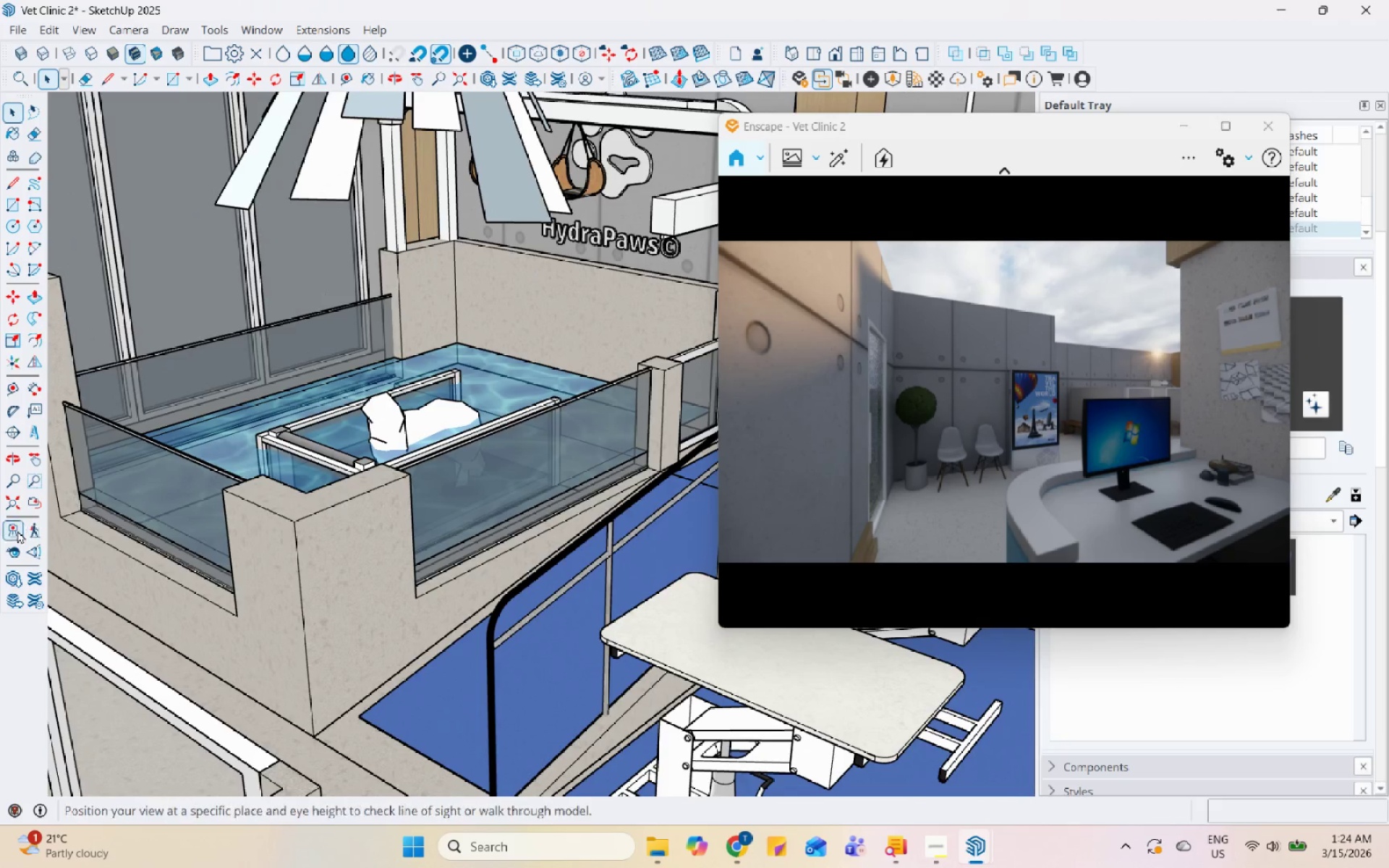 
left_click([11, 507])
 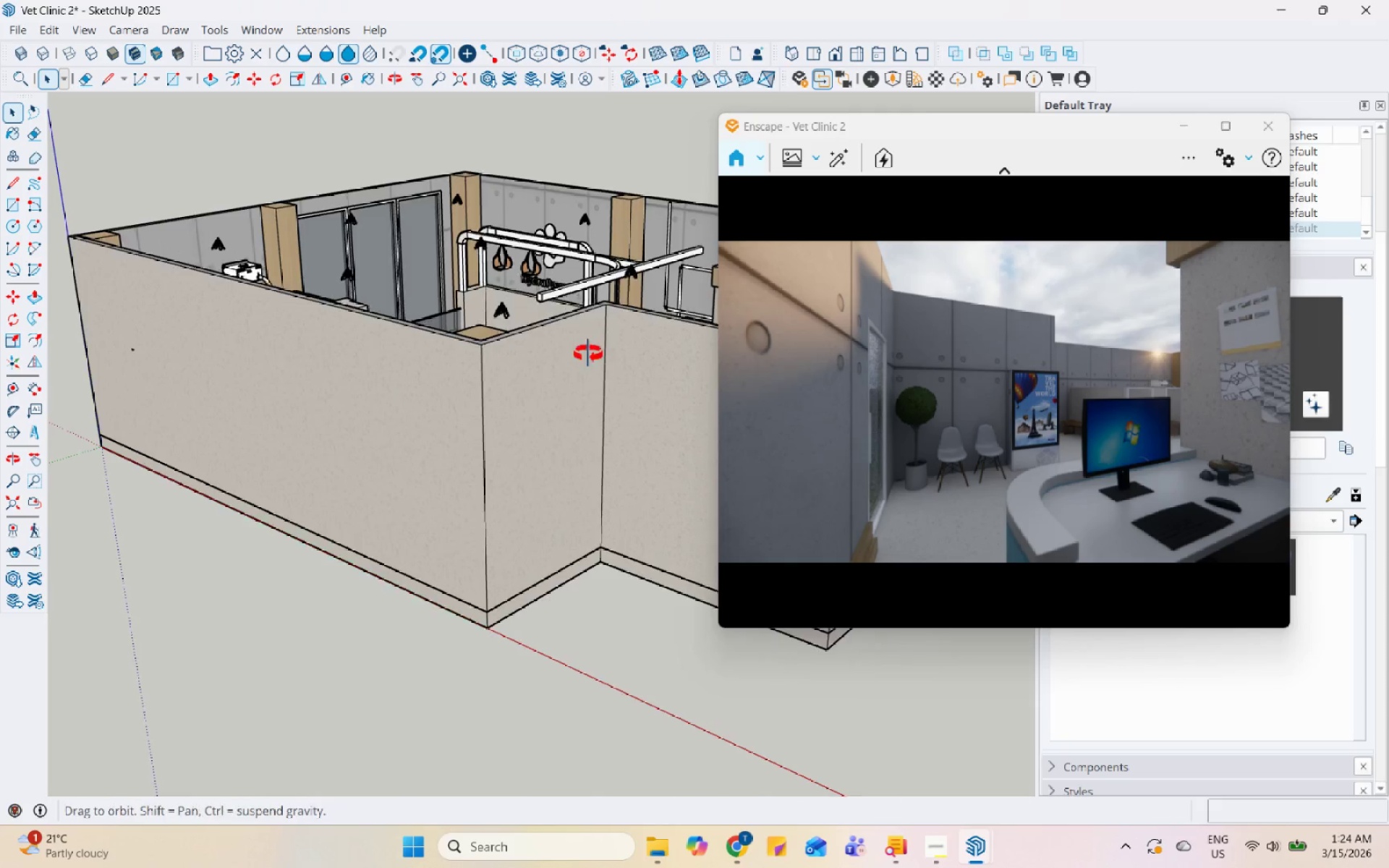 
scroll: coordinate [453, 401], scroll_direction: up, amount: 5.0
 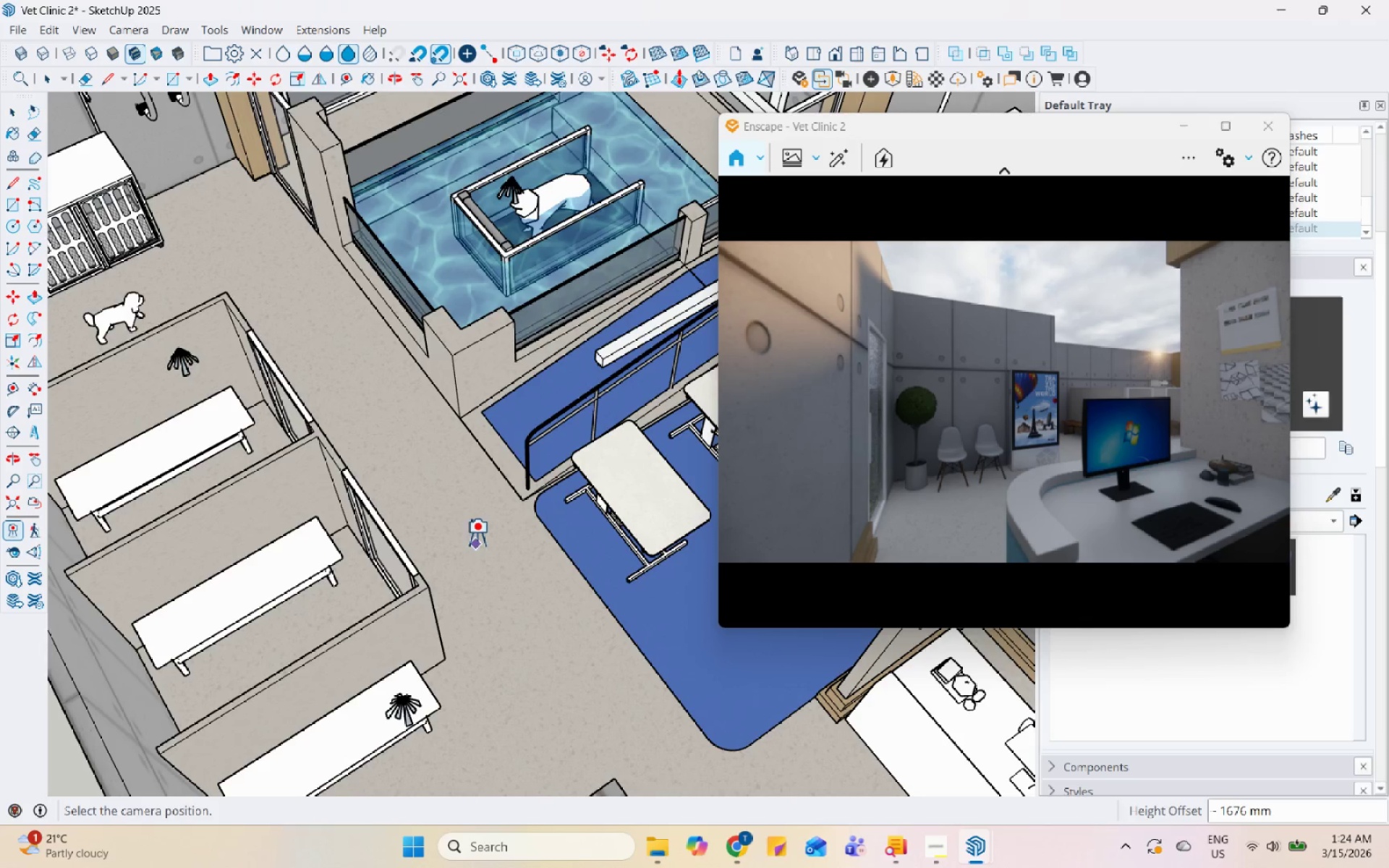 
left_click([482, 503])
 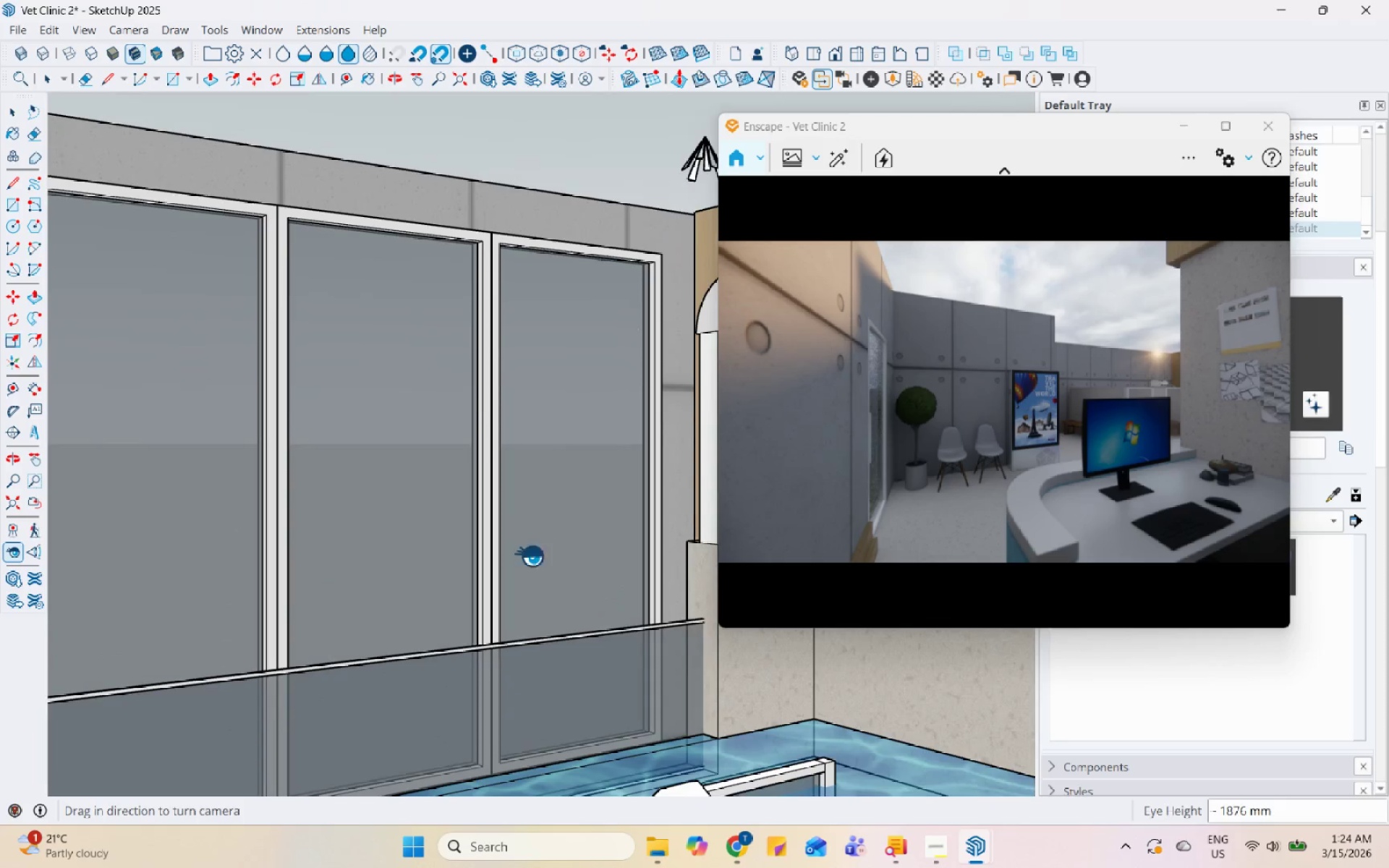 
left_click_drag(start_coordinate=[562, 621], to_coordinate=[633, 829])
 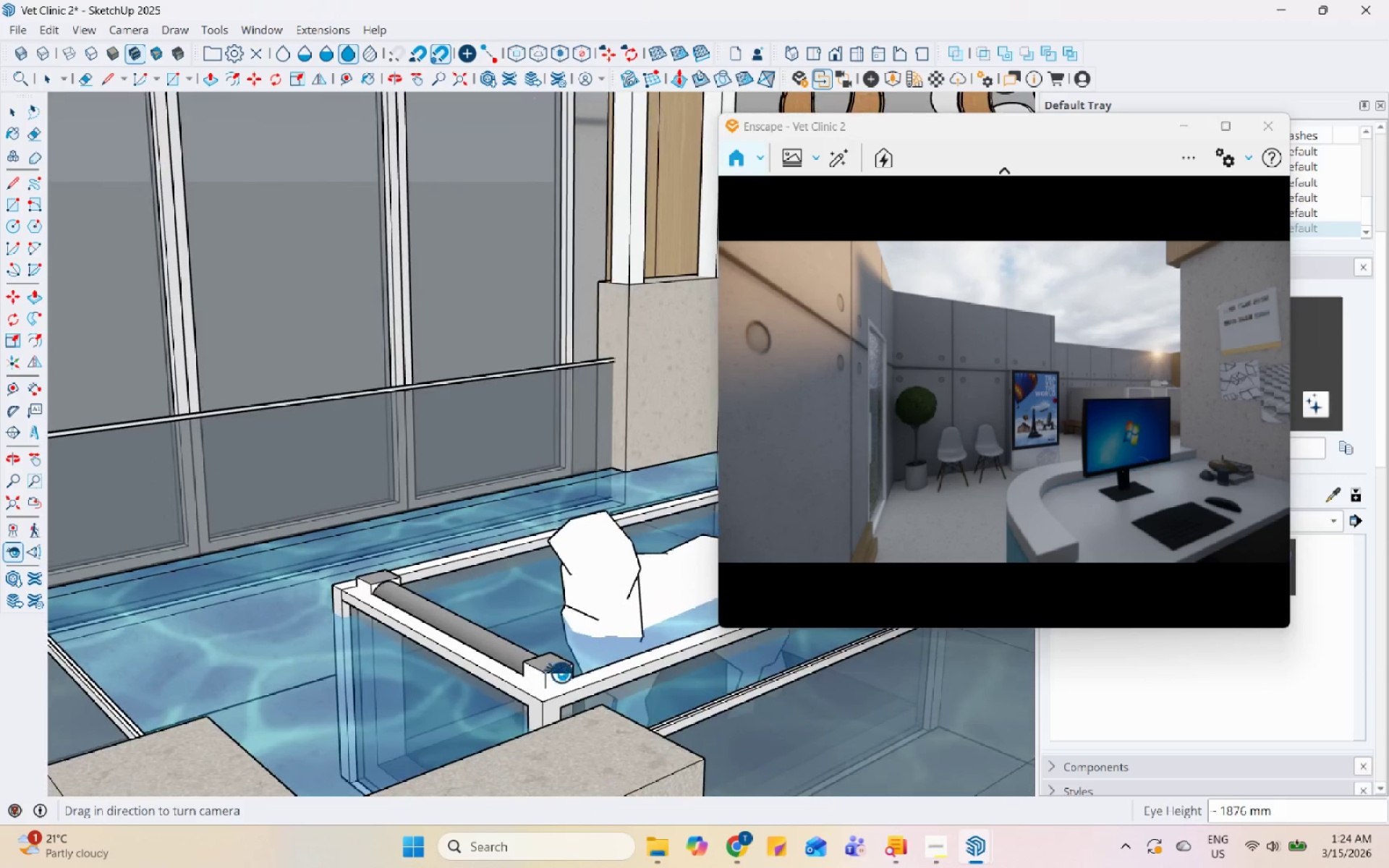 
left_click_drag(start_coordinate=[533, 596], to_coordinate=[519, 651])
 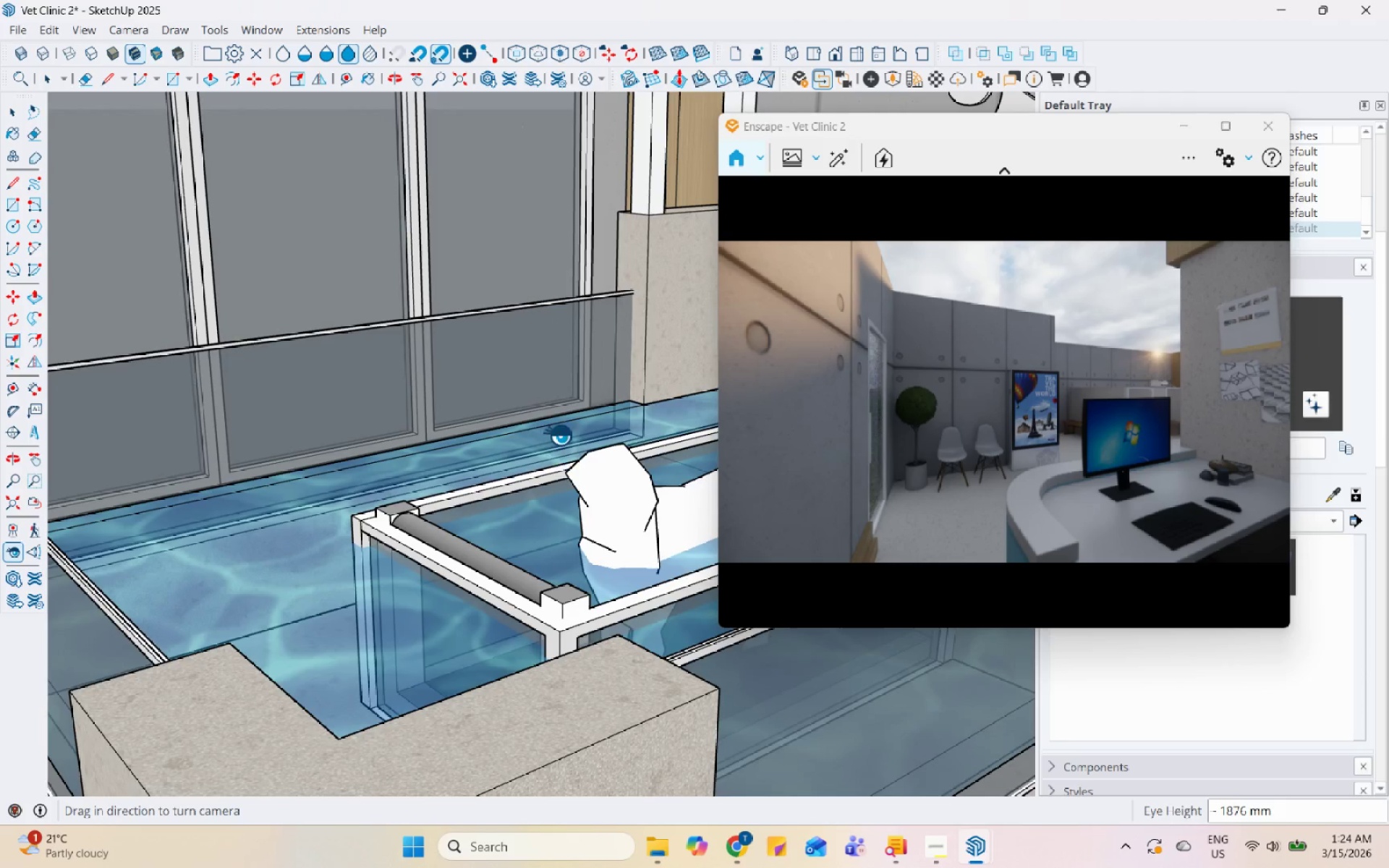 
scroll: coordinate [558, 433], scroll_direction: down, amount: 4.0
 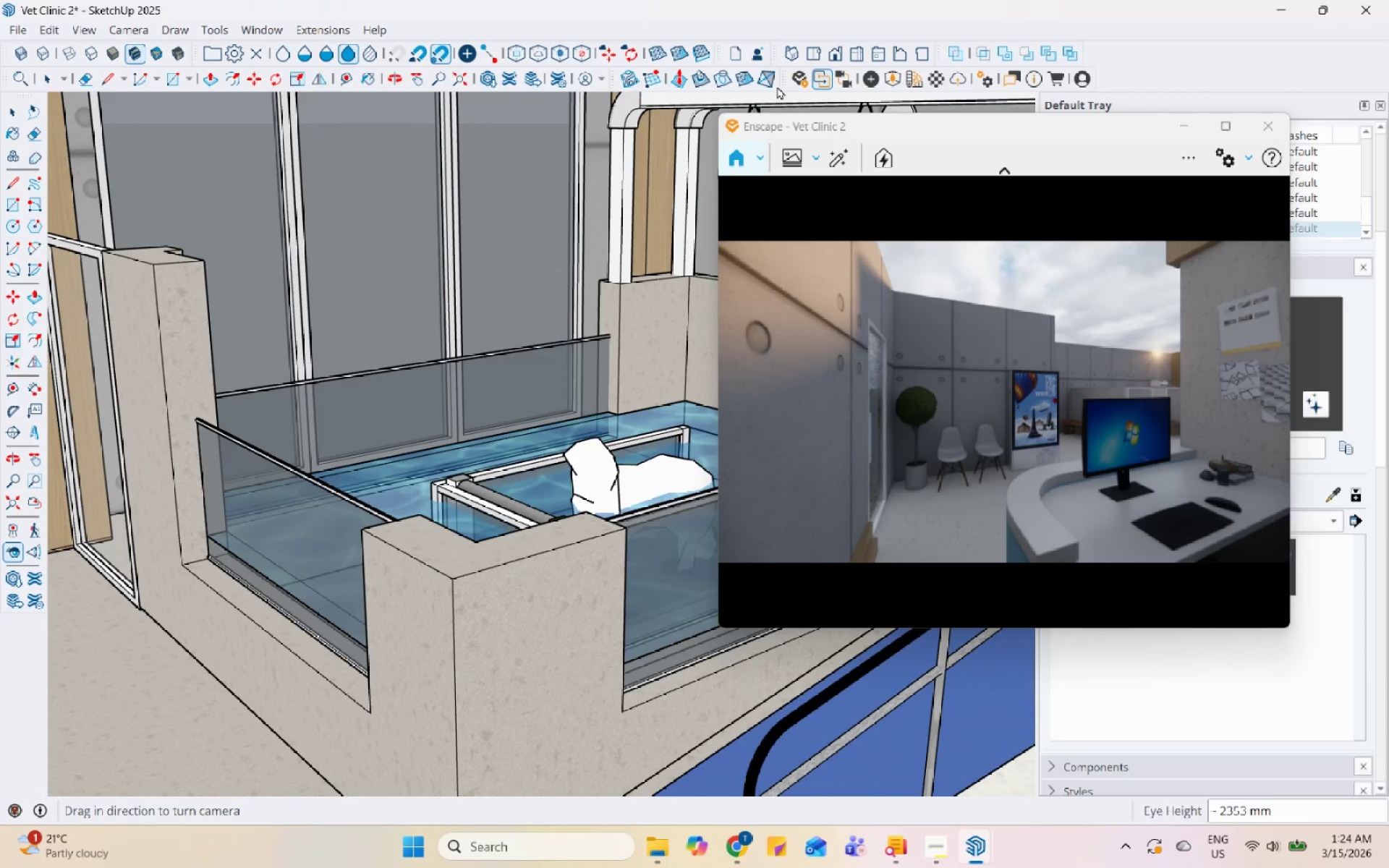 
left_click([833, 78])
 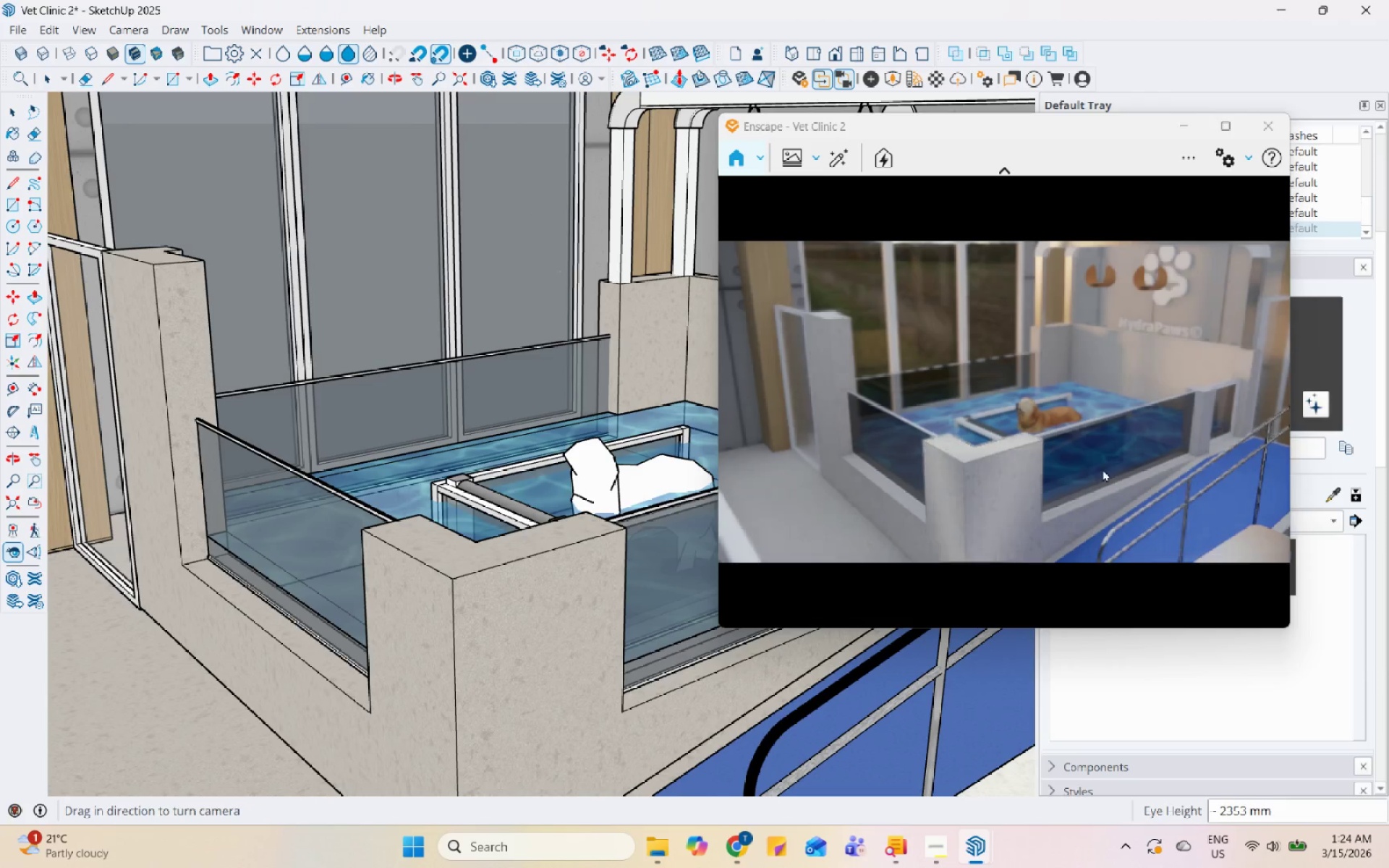 
left_click_drag(start_coordinate=[975, 421], to_coordinate=[1025, 393])
 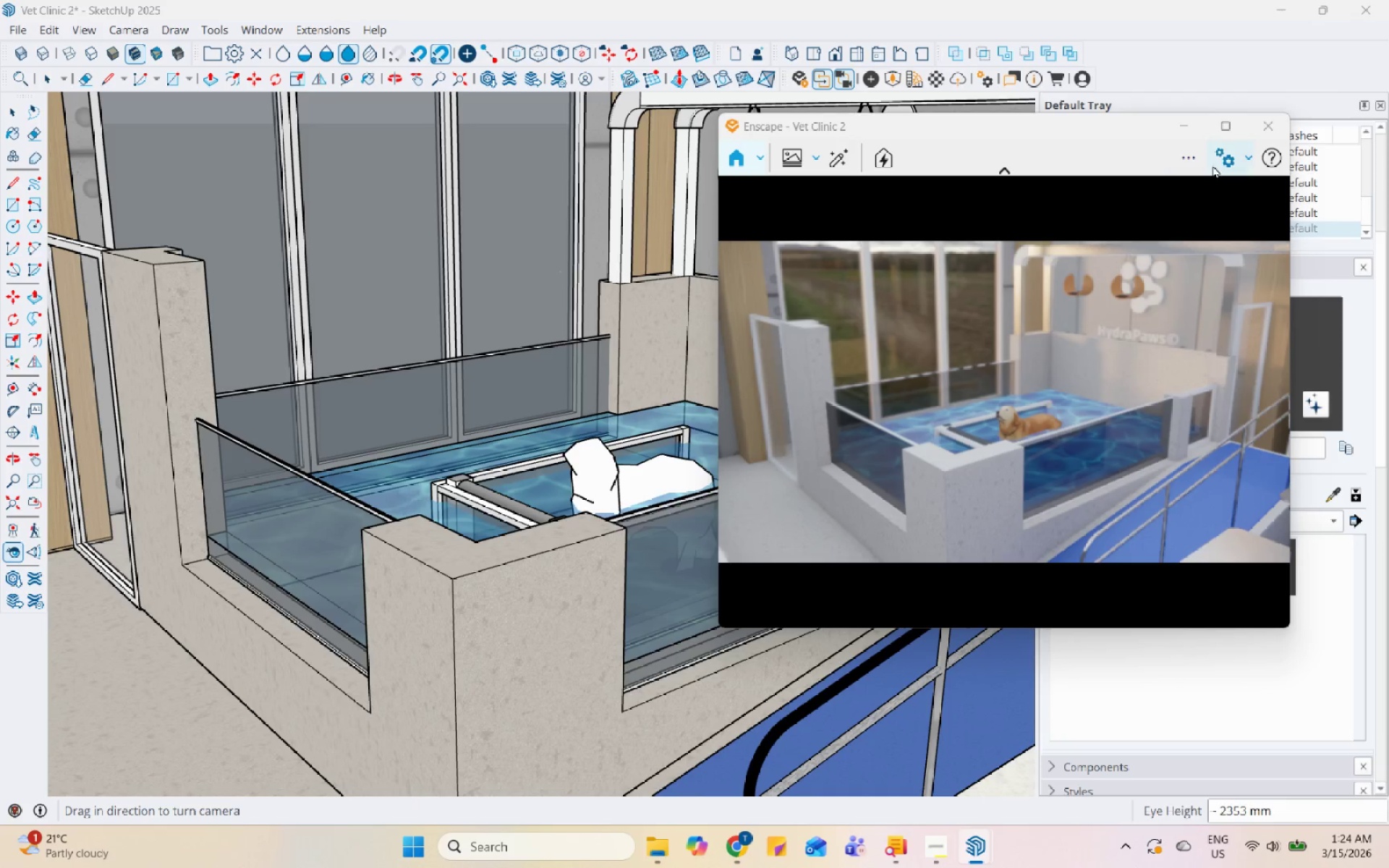 
left_click_drag(start_coordinate=[1045, 127], to_coordinate=[677, 107])
 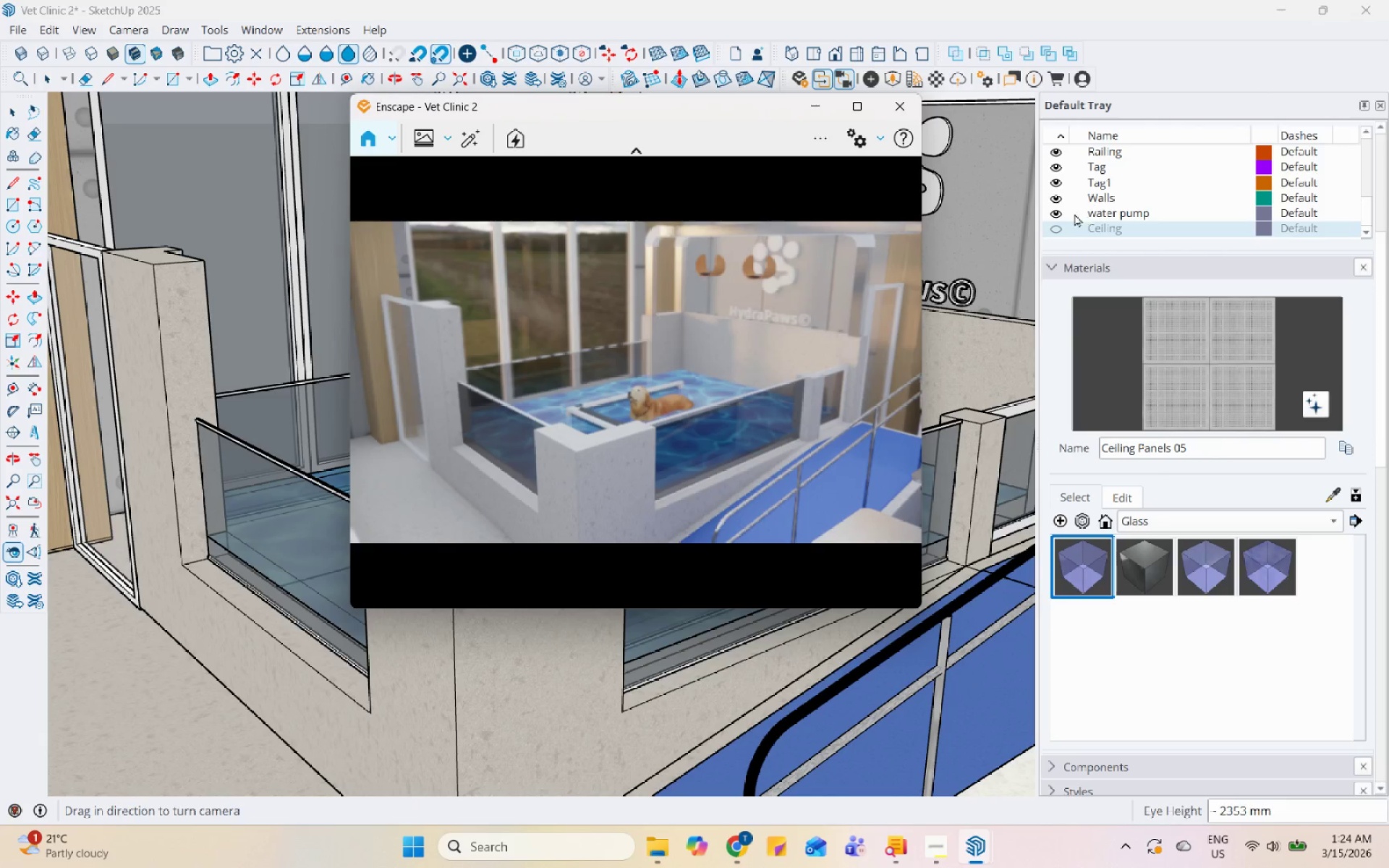 
left_click([1058, 229])
 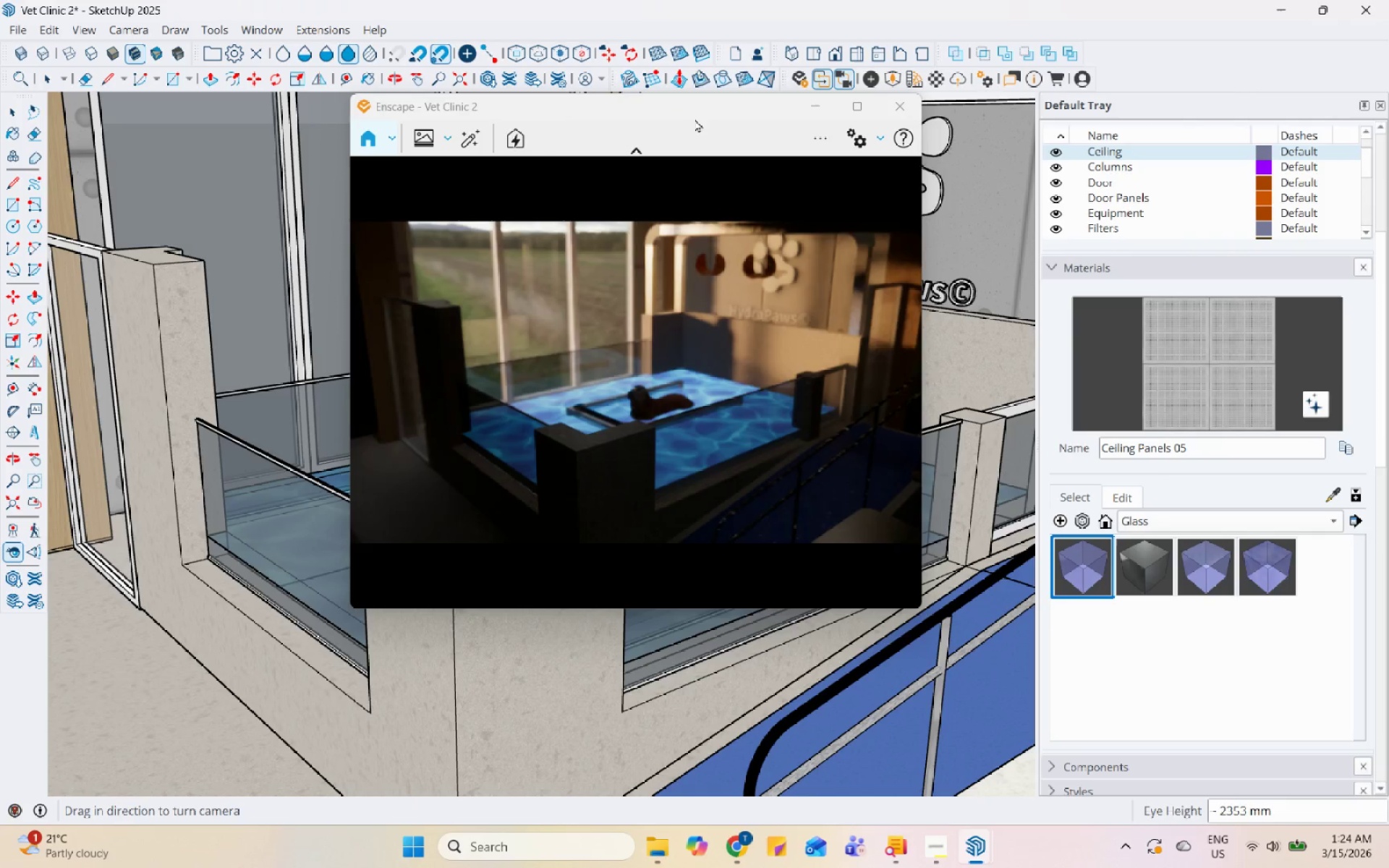 
left_click_drag(start_coordinate=[679, 101], to_coordinate=[1028, 64])
 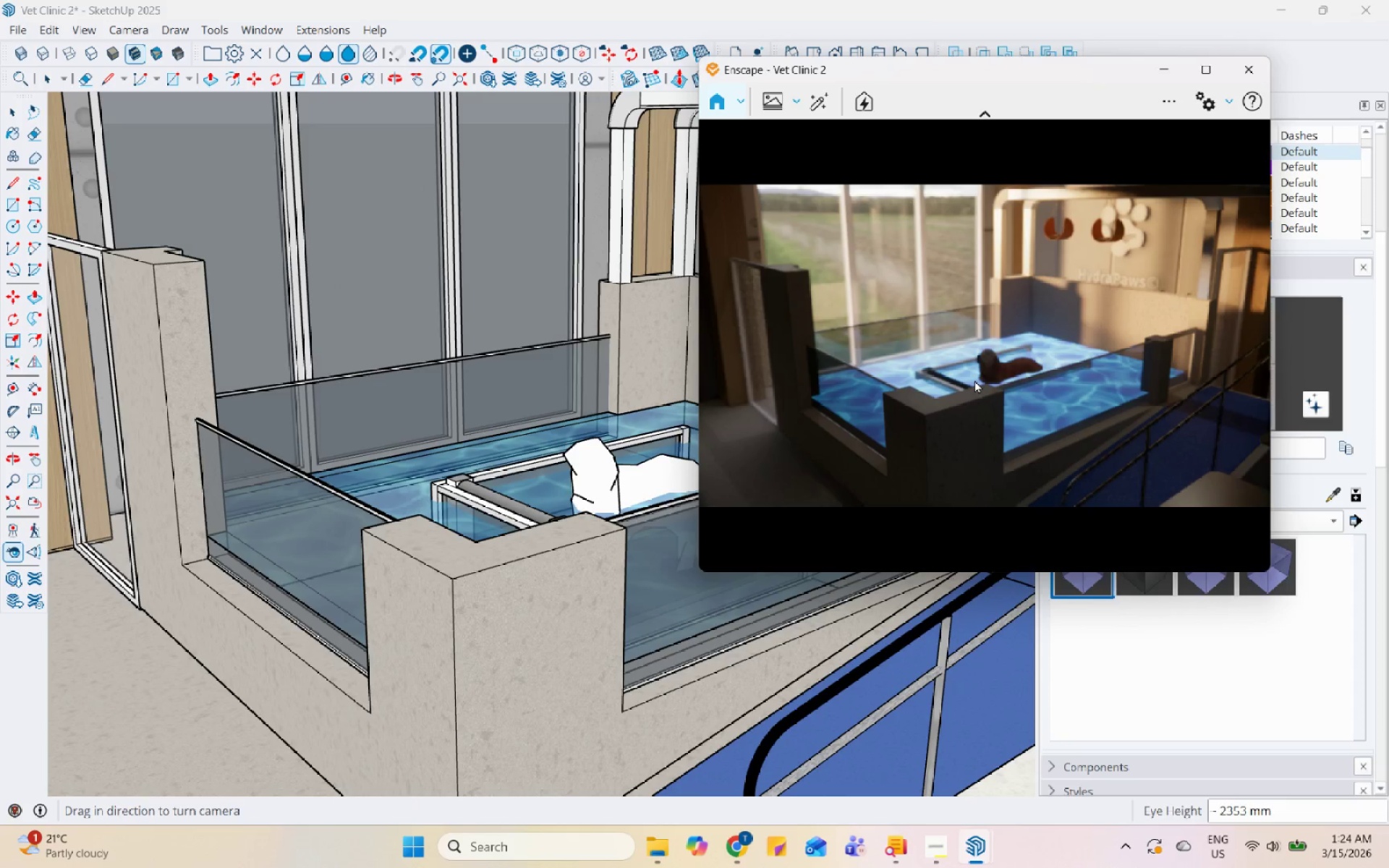 
left_click_drag(start_coordinate=[974, 380], to_coordinate=[993, 394])
 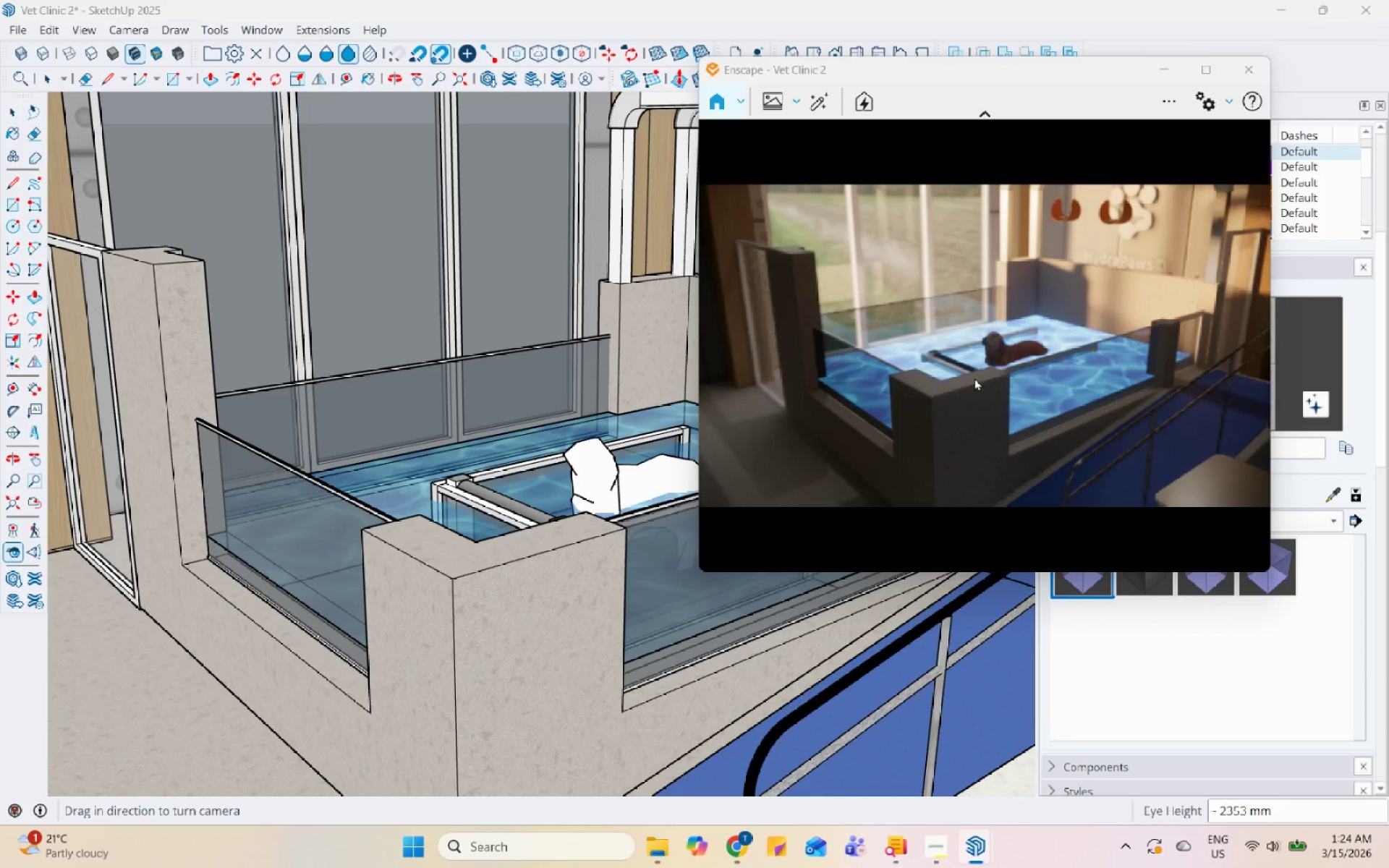 
scroll: coordinate [974, 378], scroll_direction: down, amount: 2.0
 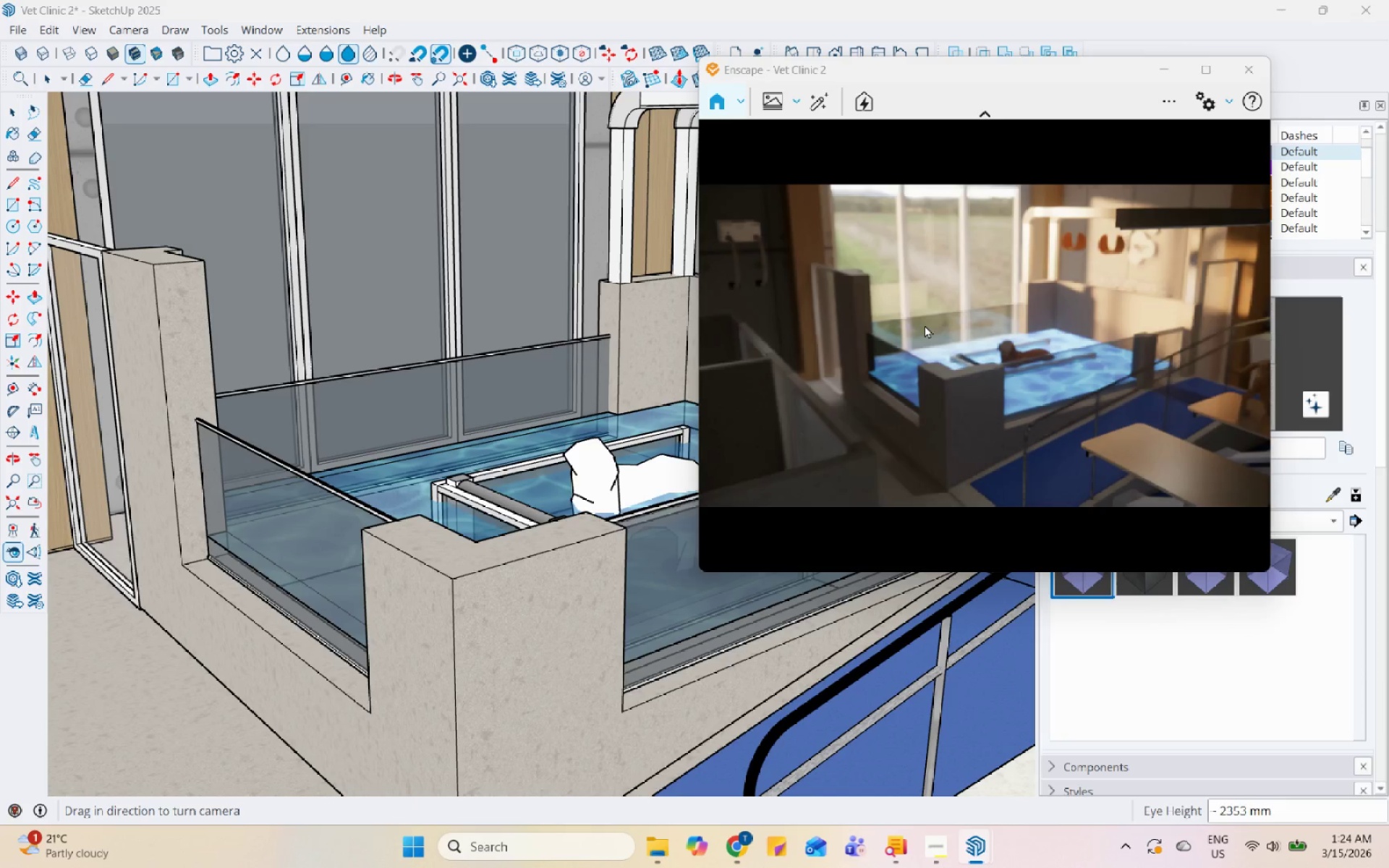 
scroll: coordinate [977, 374], scroll_direction: up, amount: 1.0
 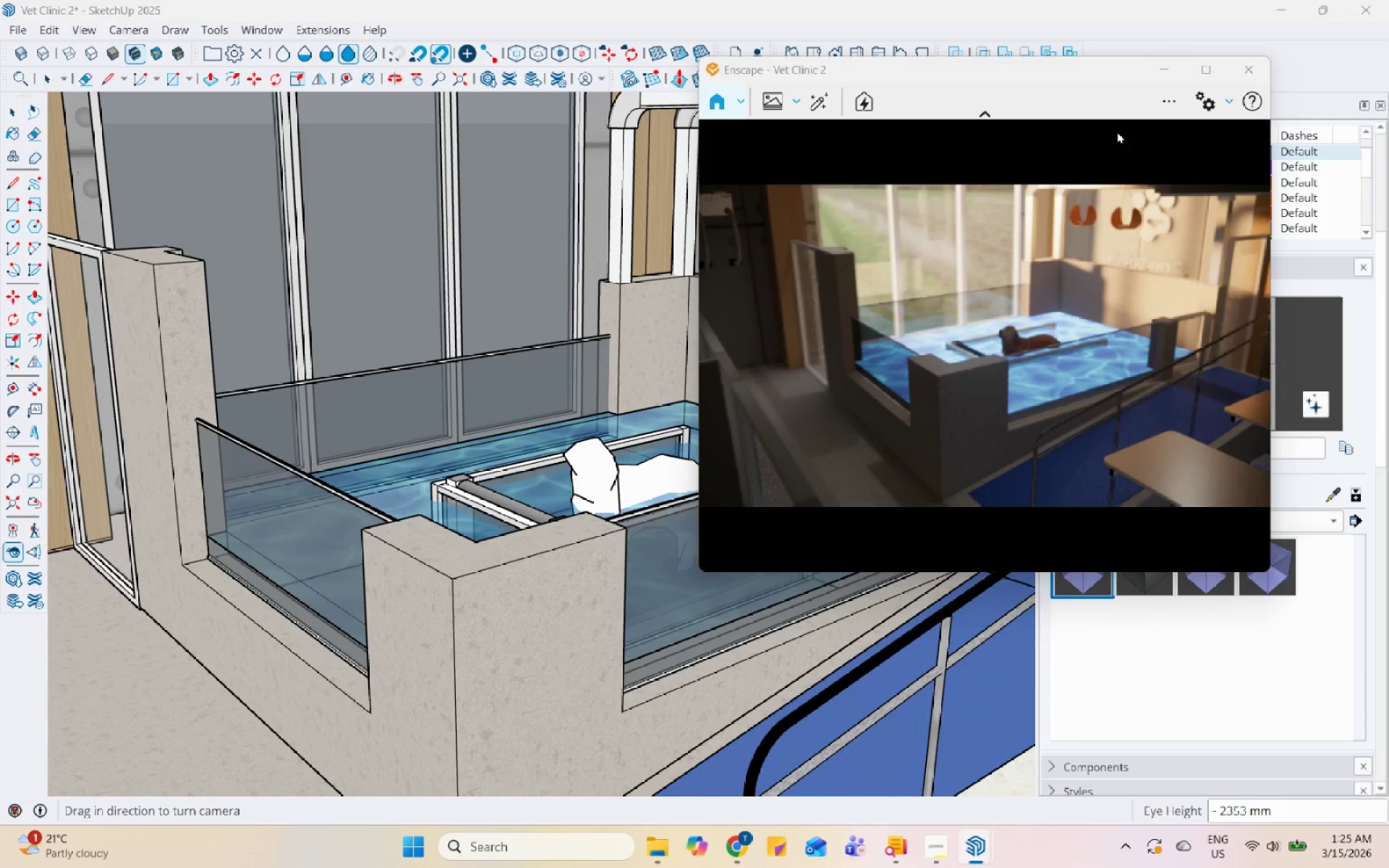 
double_click([1203, 127])
 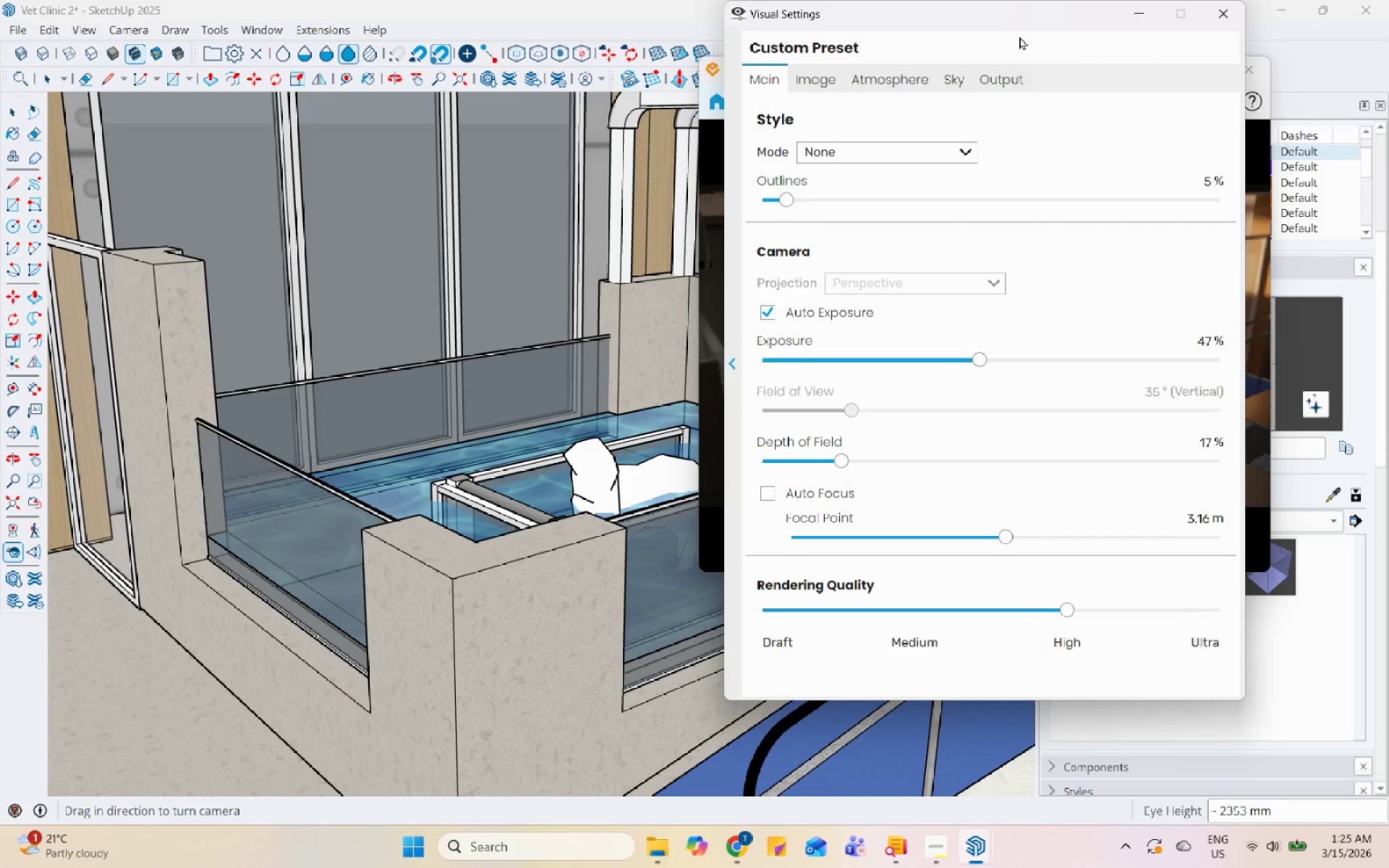 
left_click([1021, 33])
 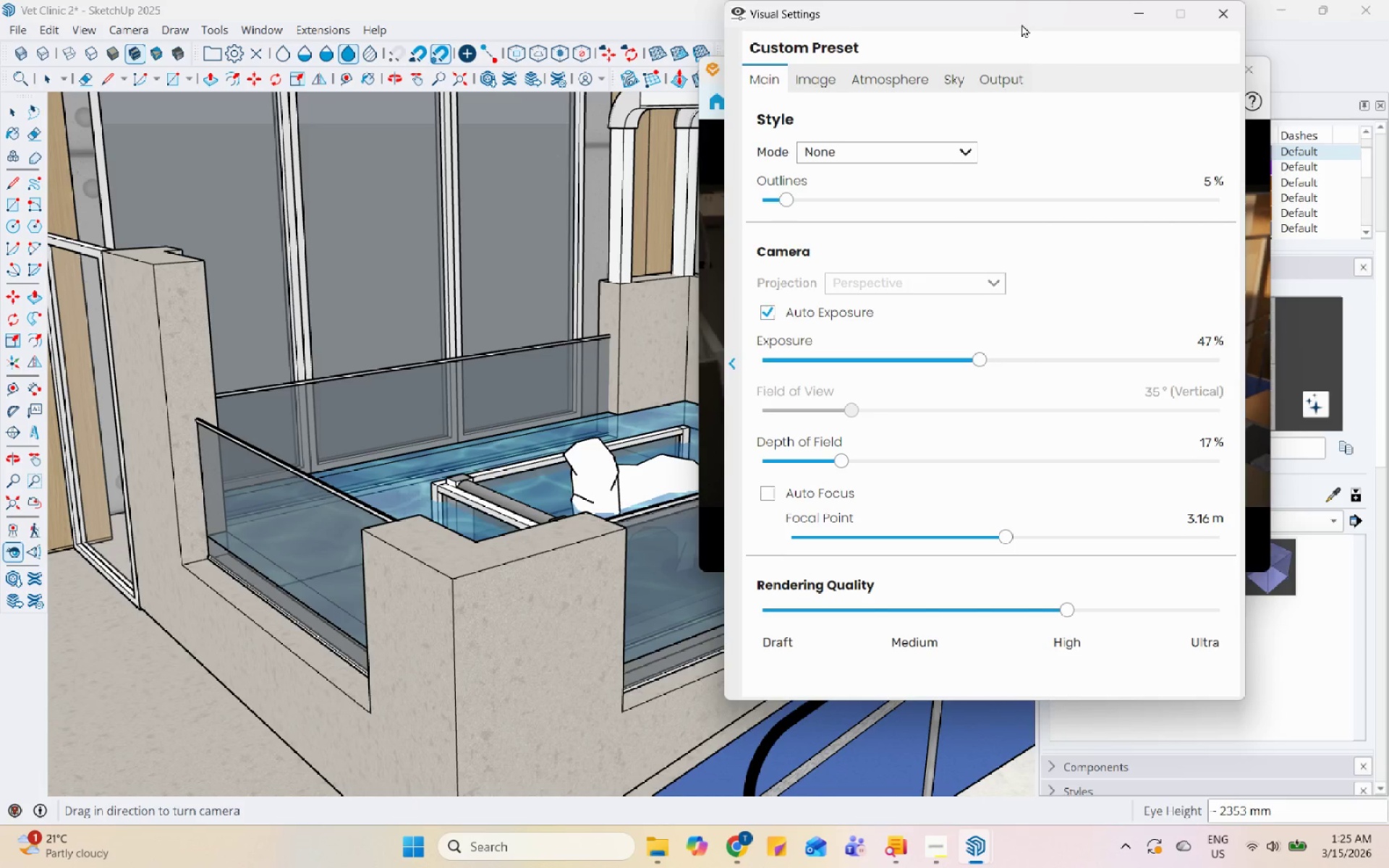 
left_click_drag(start_coordinate=[1021, 16], to_coordinate=[261, 93])
 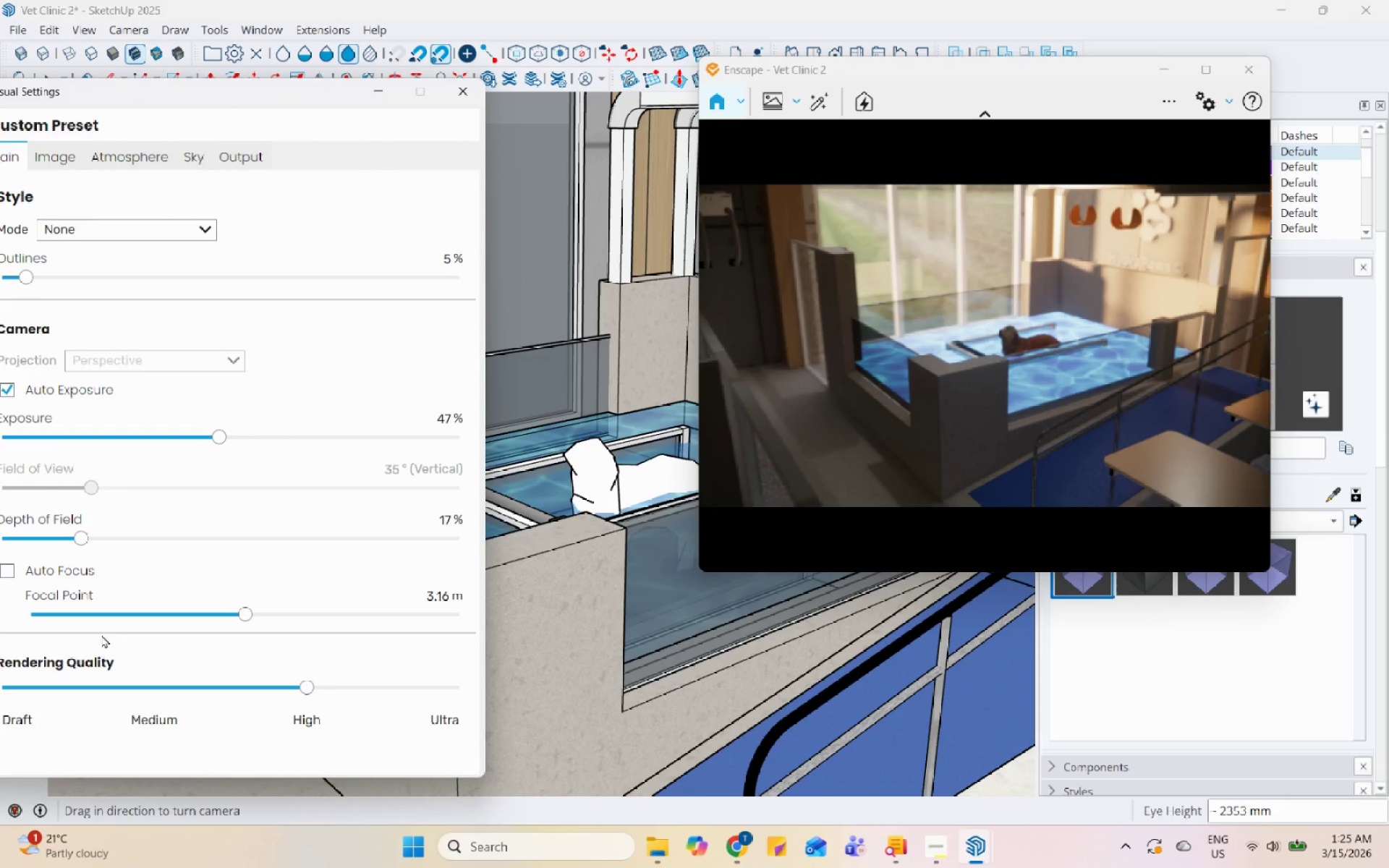 
left_click_drag(start_coordinate=[245, 613], to_coordinate=[281, 627])
 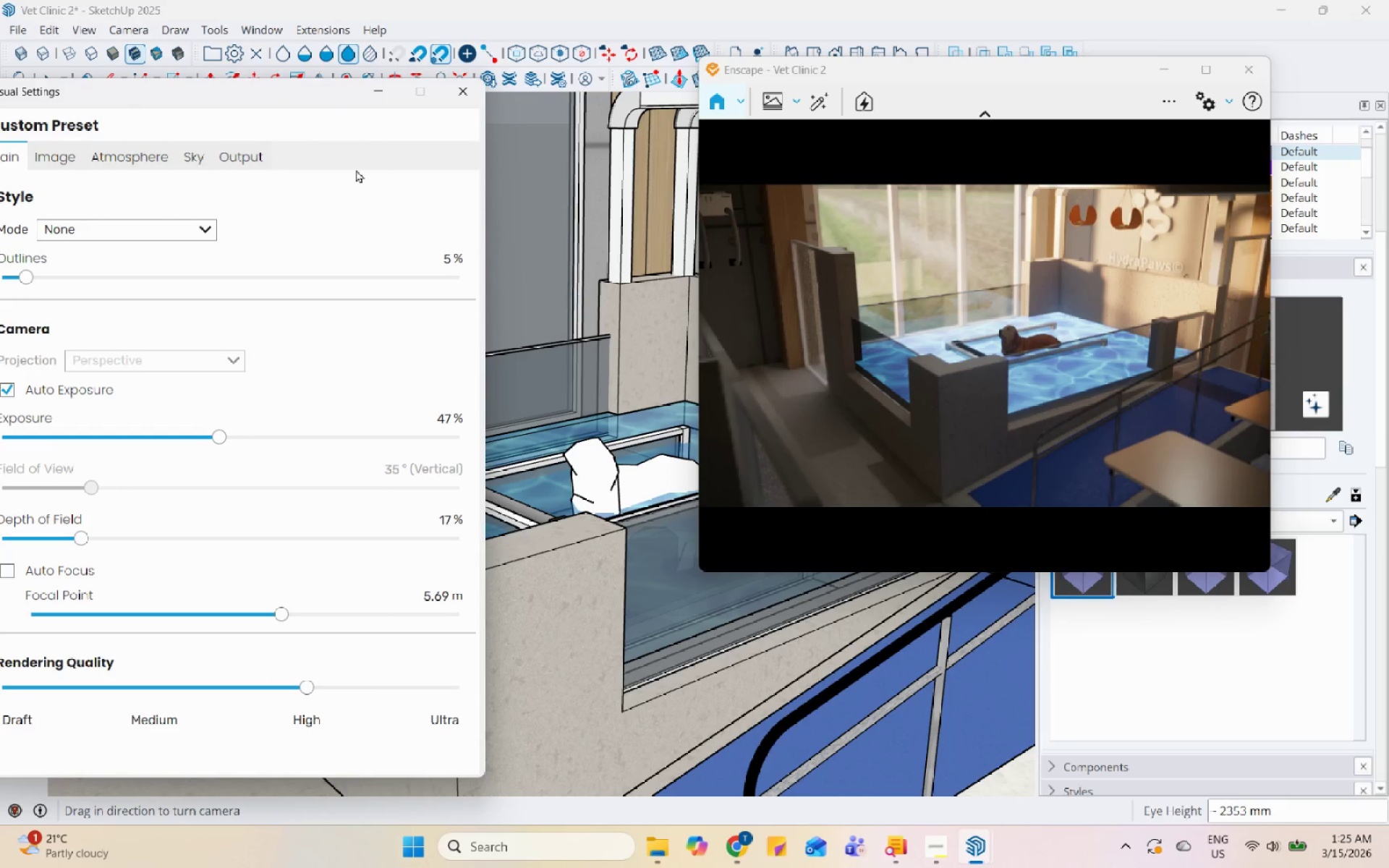 
left_click_drag(start_coordinate=[216, 90], to_coordinate=[265, 84])
 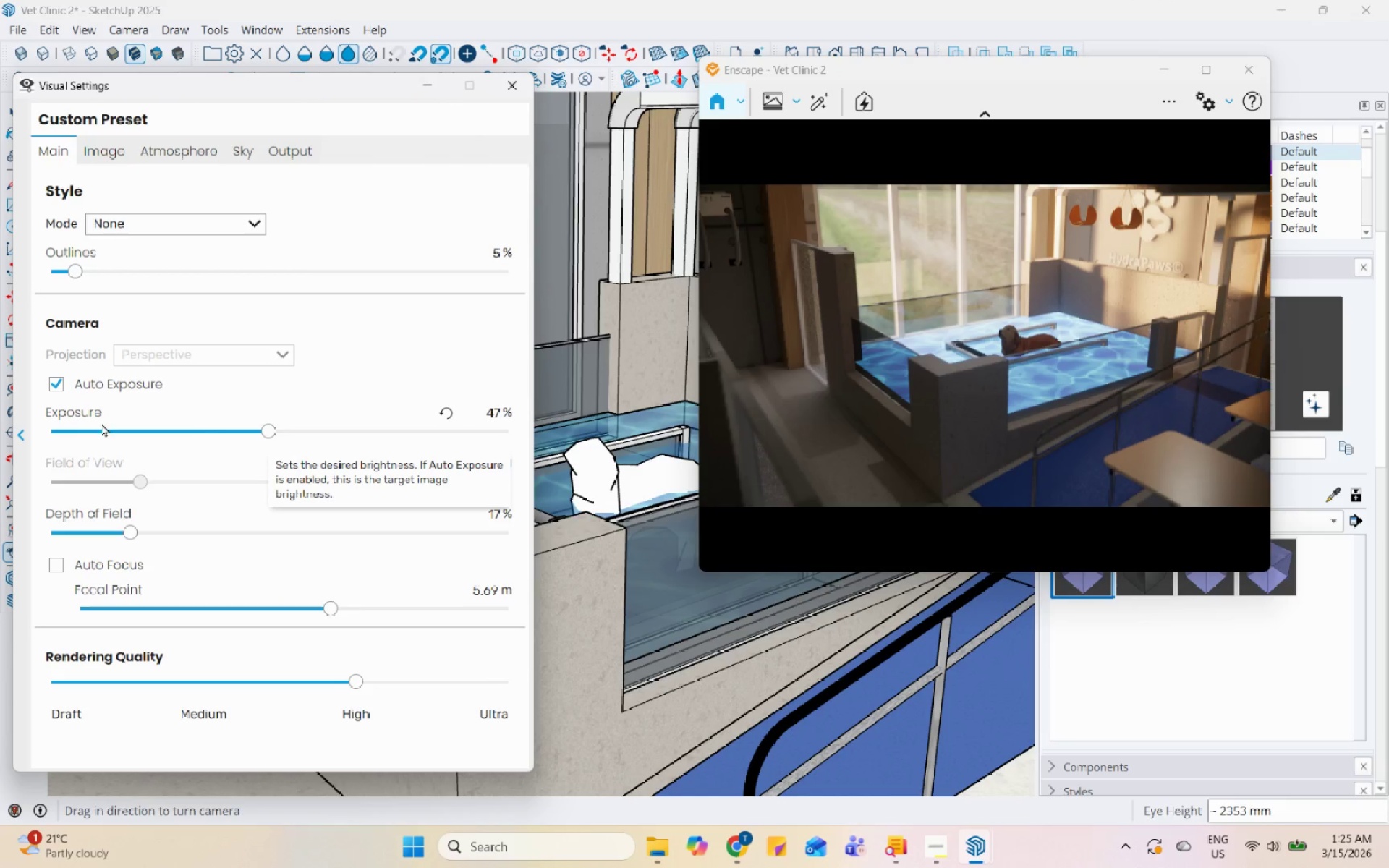 
left_click([59, 386])
 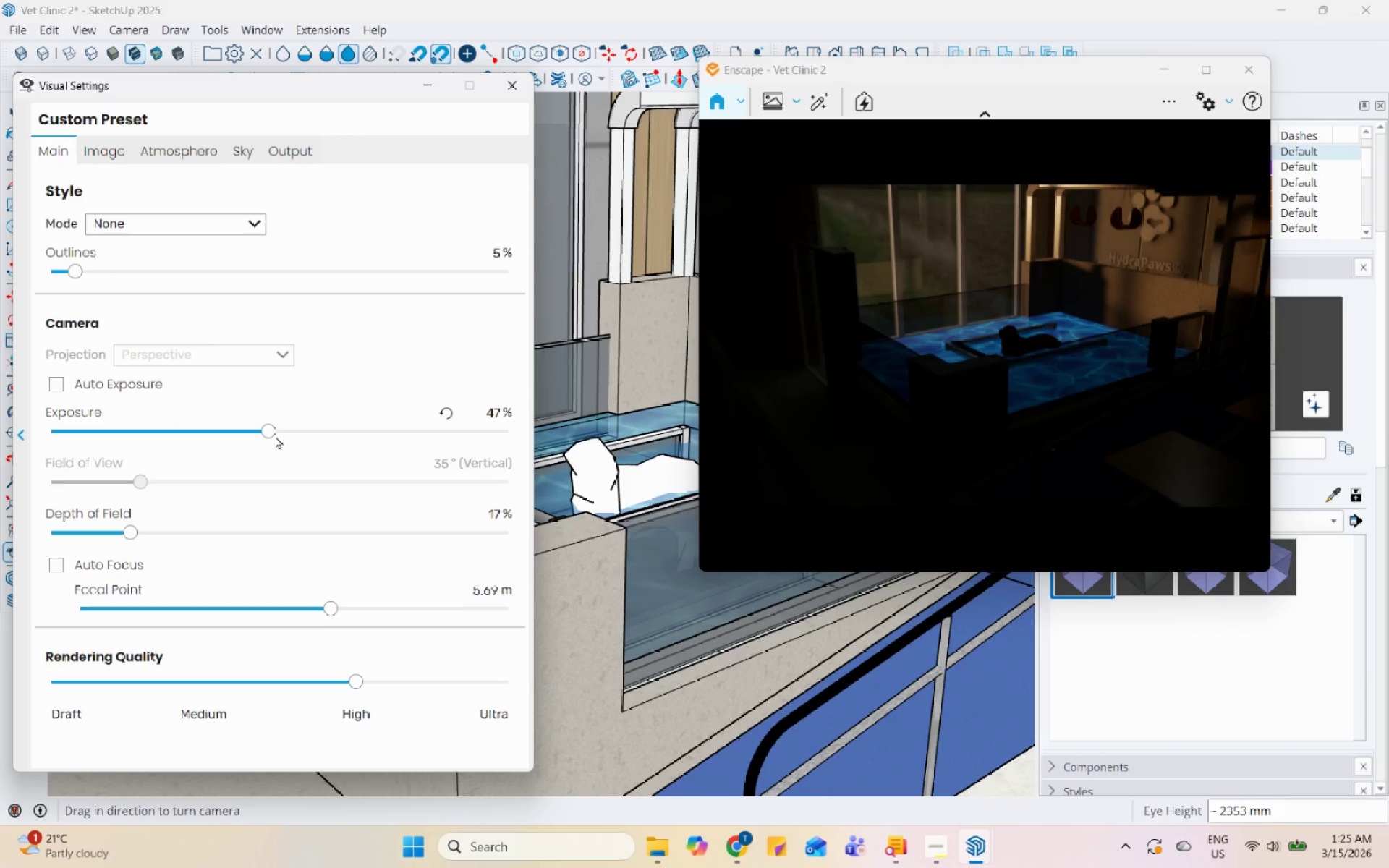 
left_click_drag(start_coordinate=[273, 433], to_coordinate=[347, 439])
 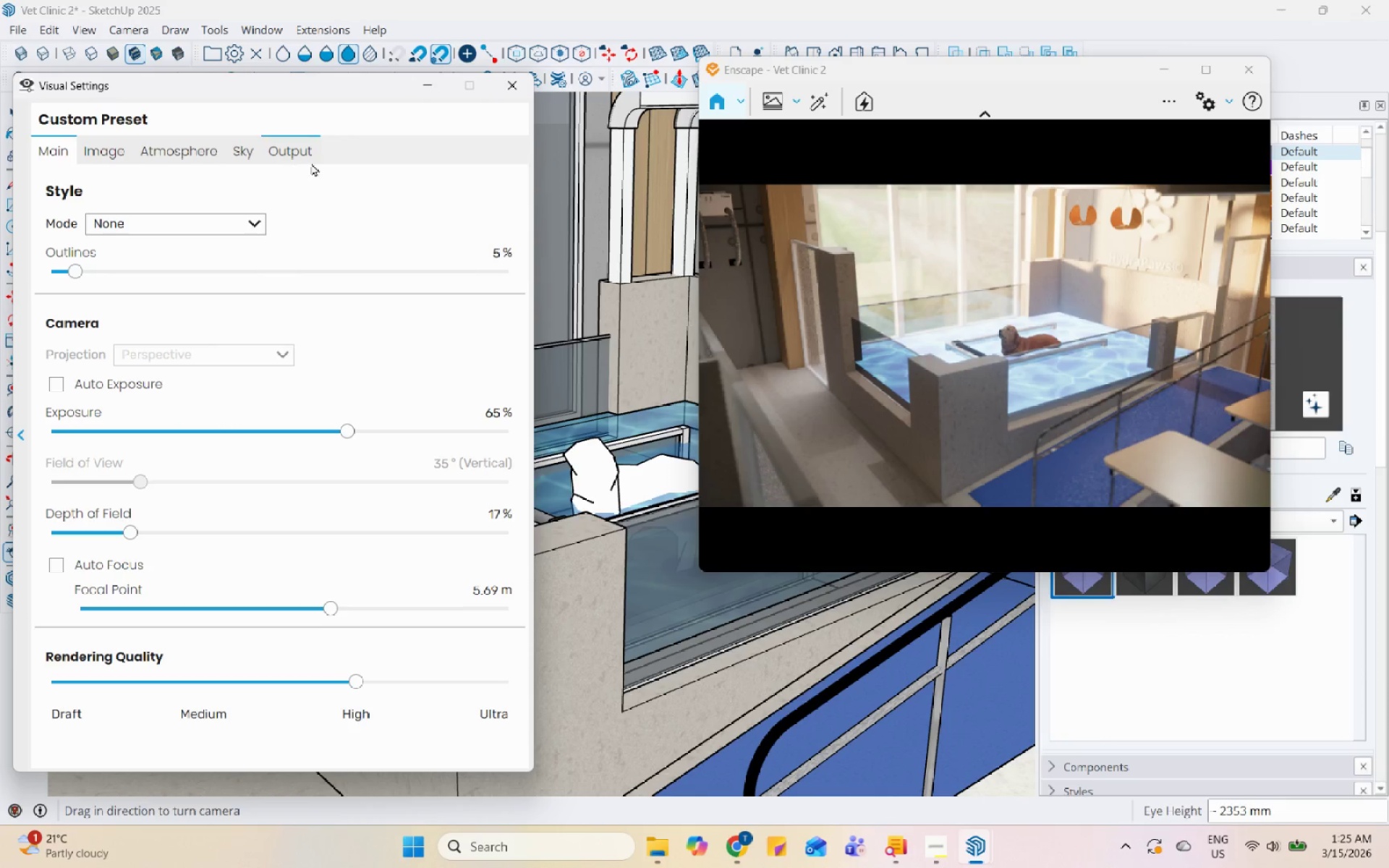 
left_click([234, 156])
 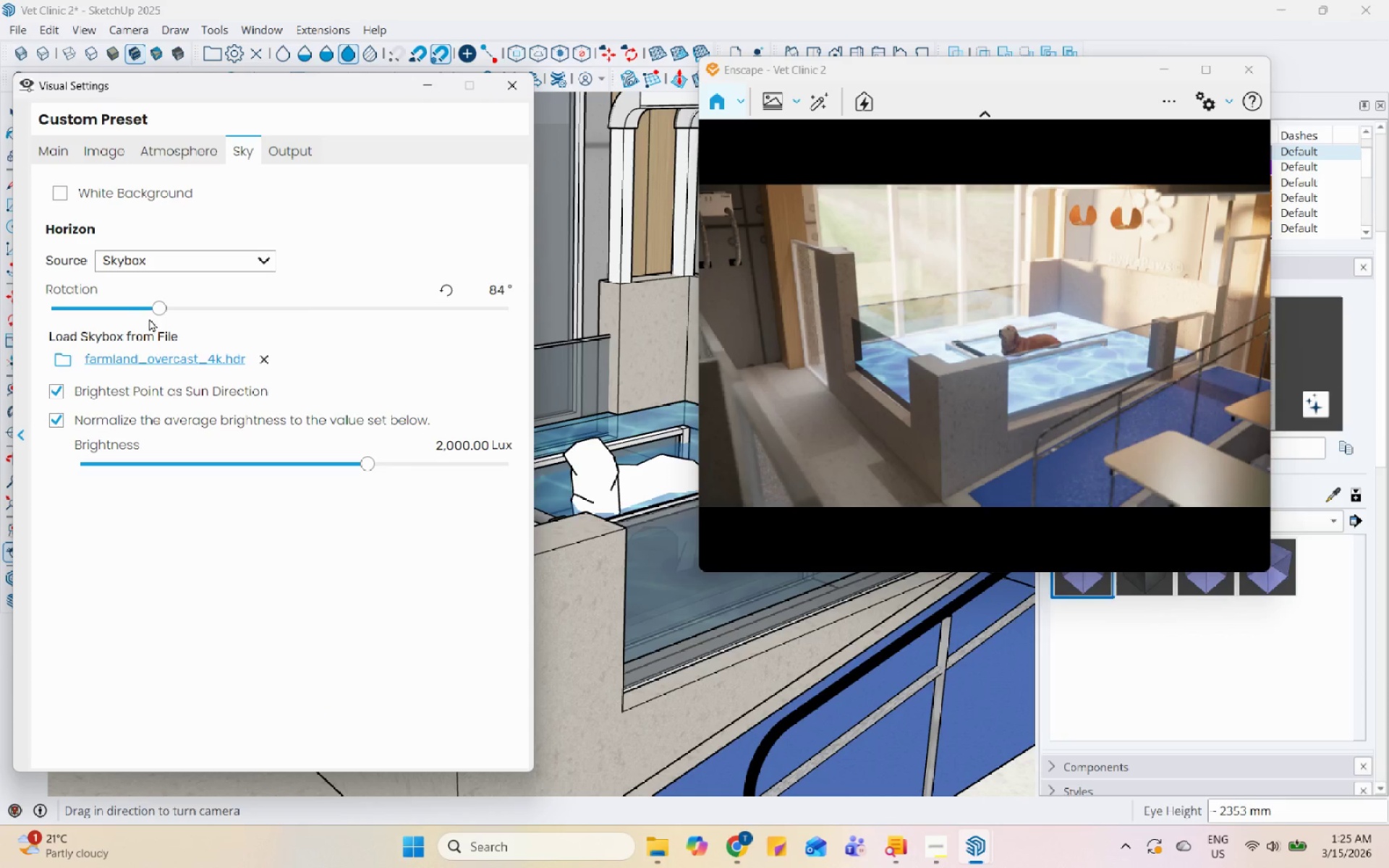 
left_click_drag(start_coordinate=[161, 306], to_coordinate=[310, 323])
 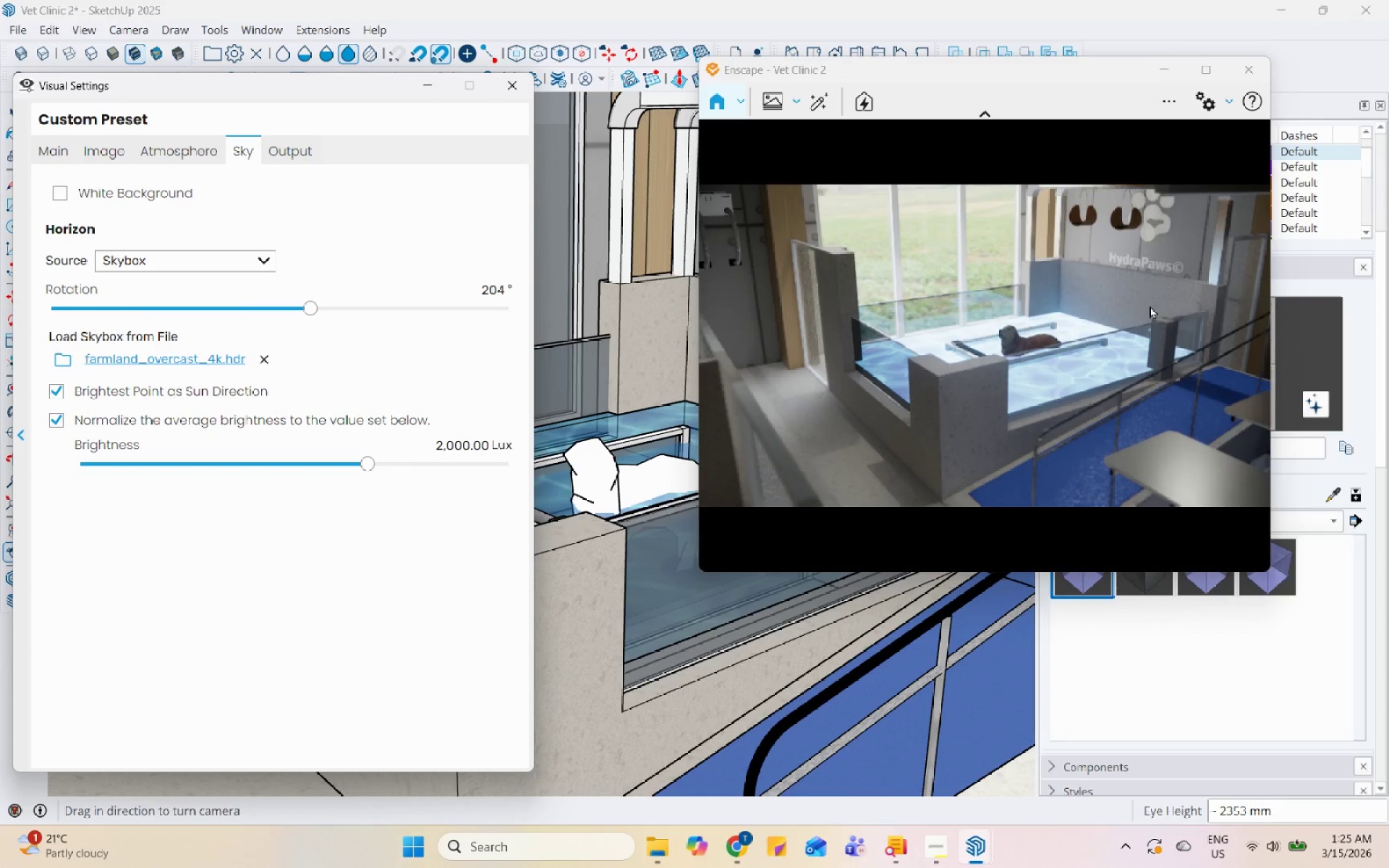 
left_click_drag(start_coordinate=[1149, 305], to_coordinate=[1006, 336])
 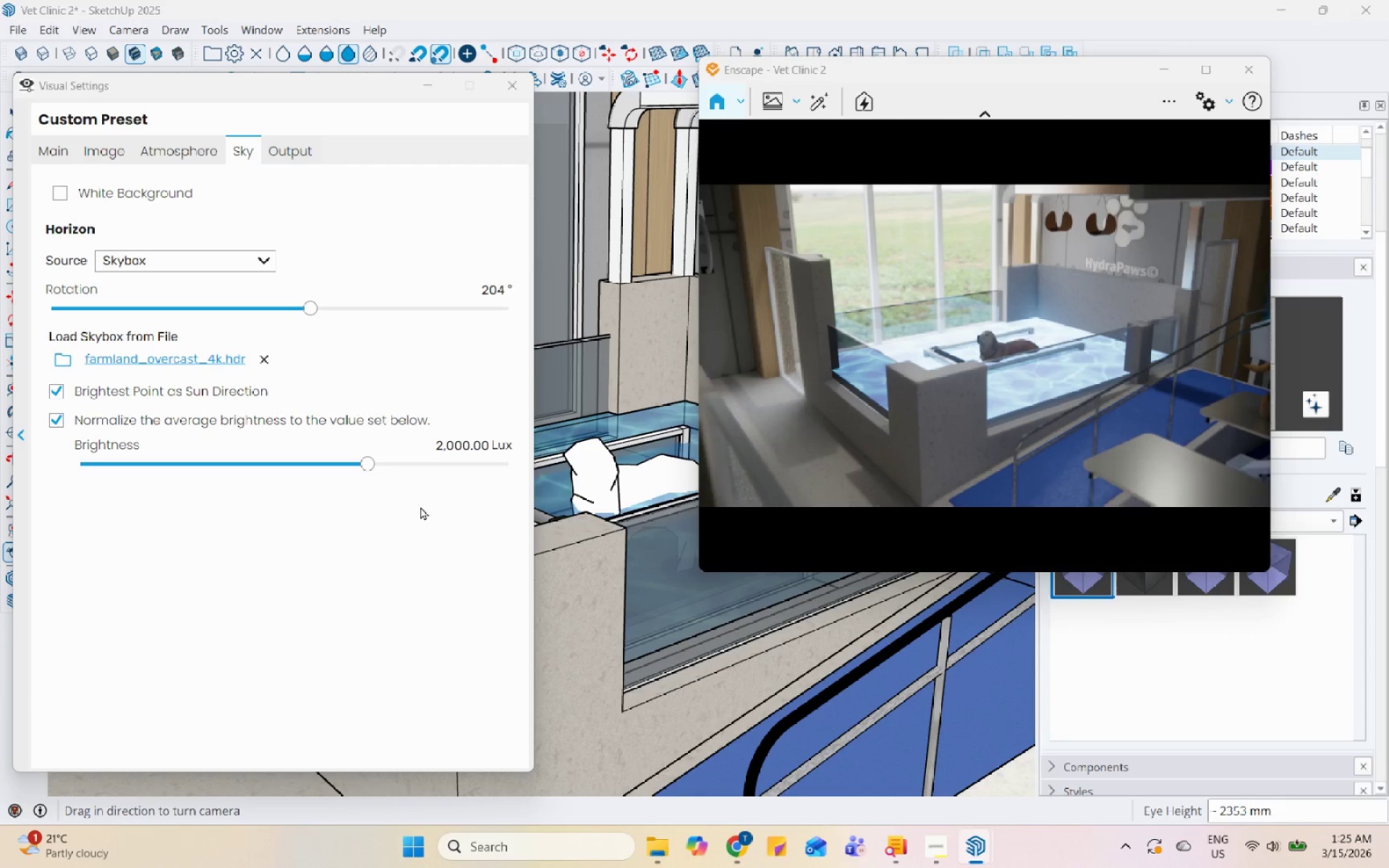 
left_click_drag(start_coordinate=[364, 461], to_coordinate=[325, 466])
 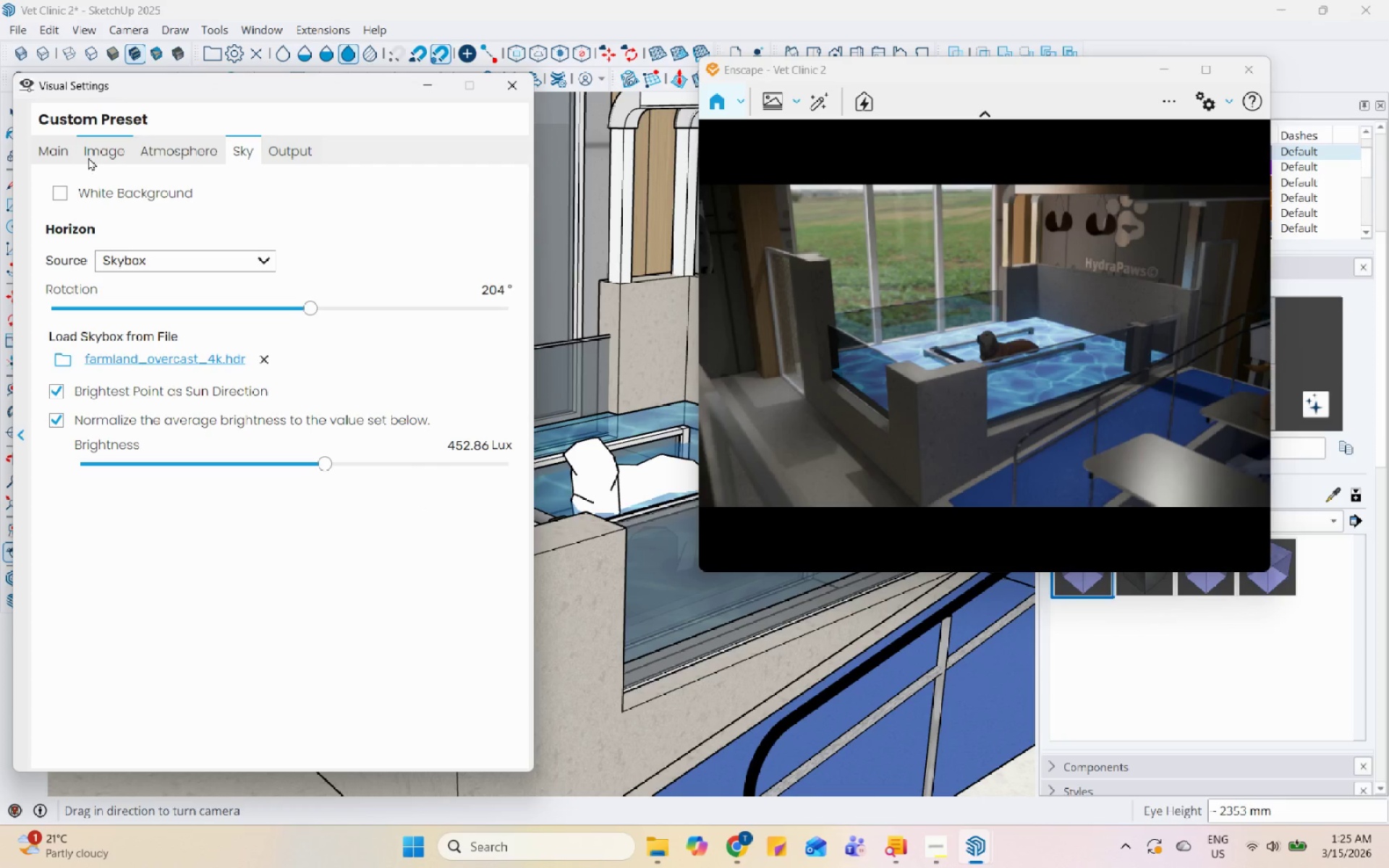 
left_click([56, 142])
 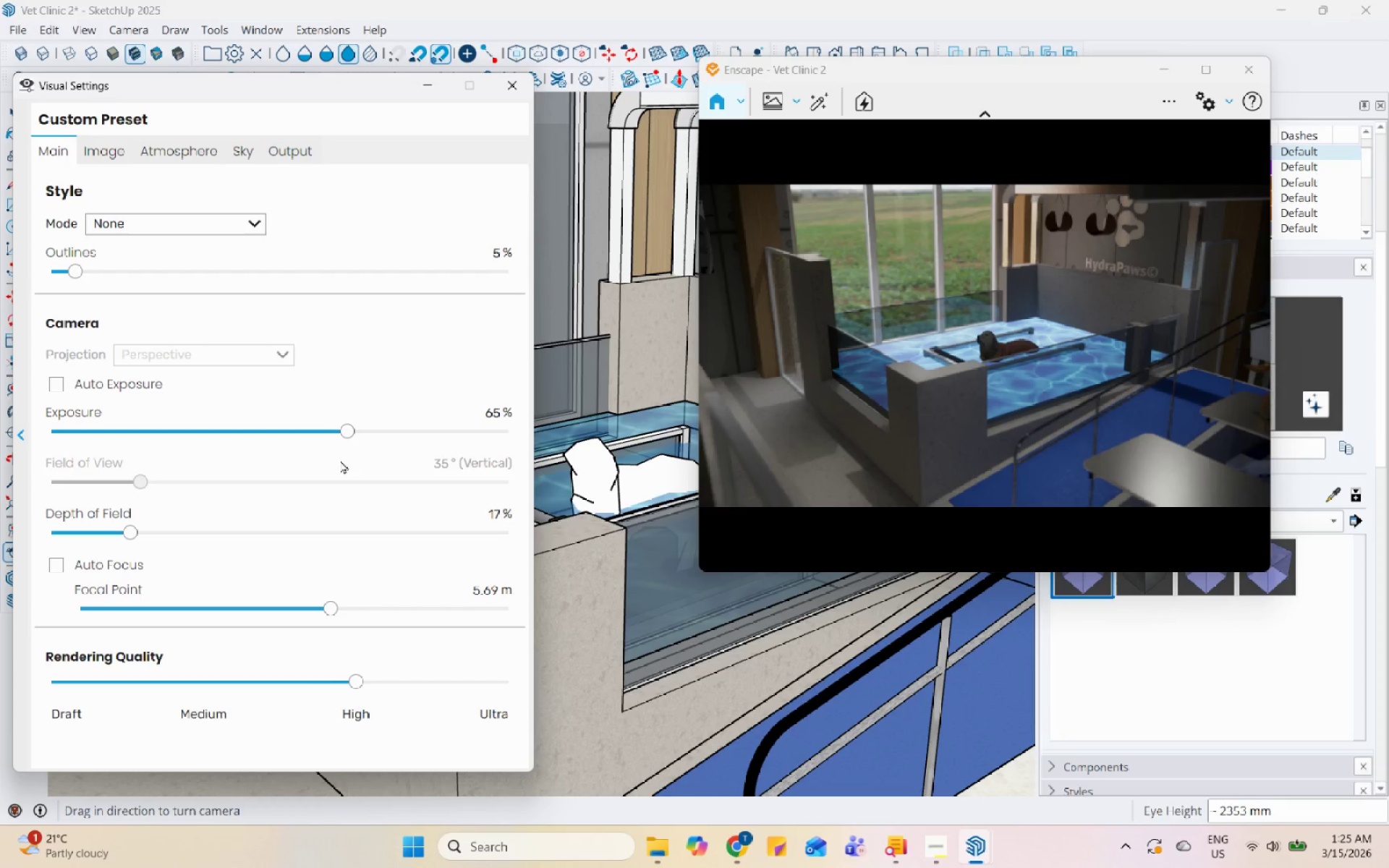 
left_click_drag(start_coordinate=[349, 435], to_coordinate=[383, 435])
 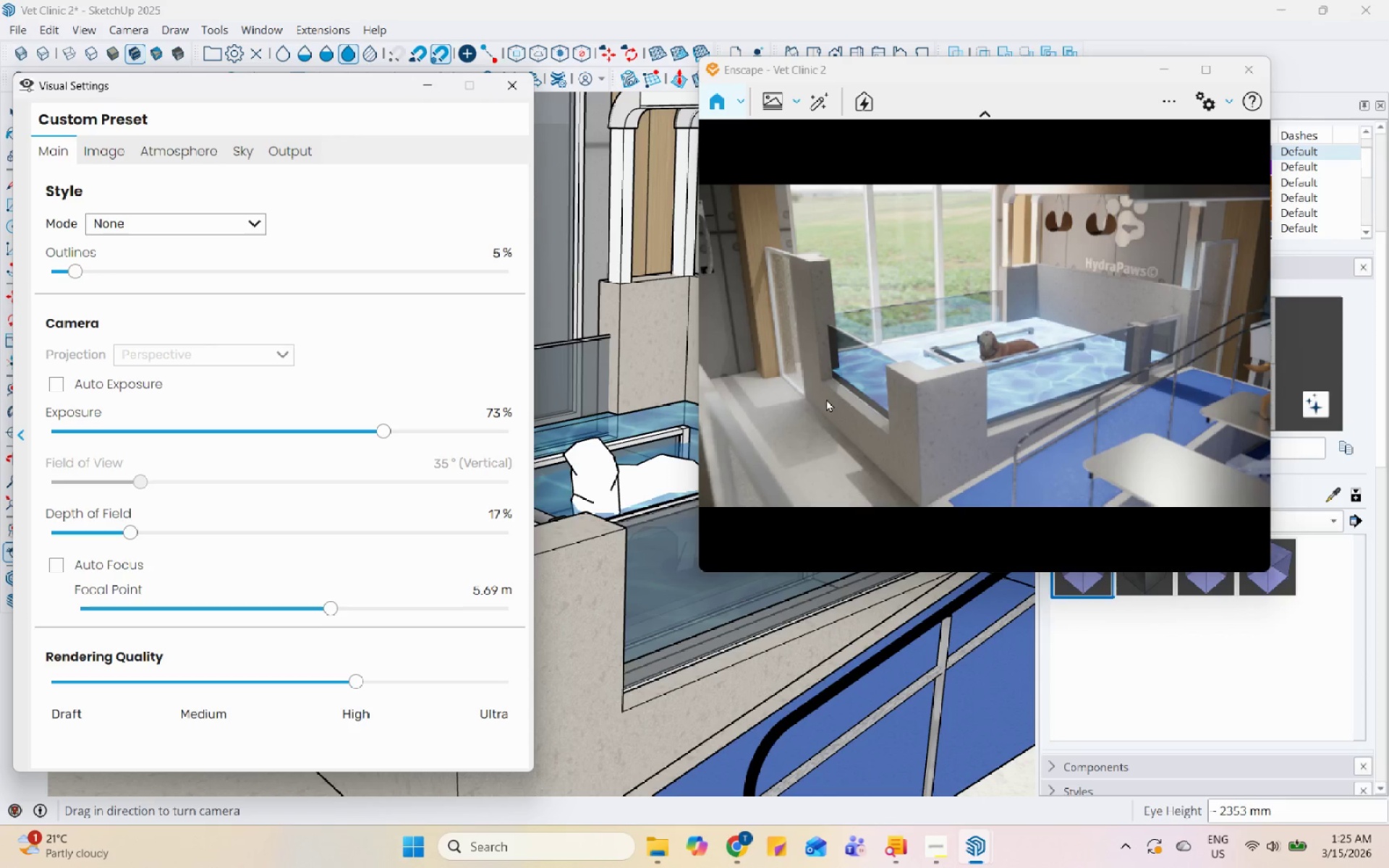 
left_click_drag(start_coordinate=[949, 393], to_coordinate=[985, 347])
 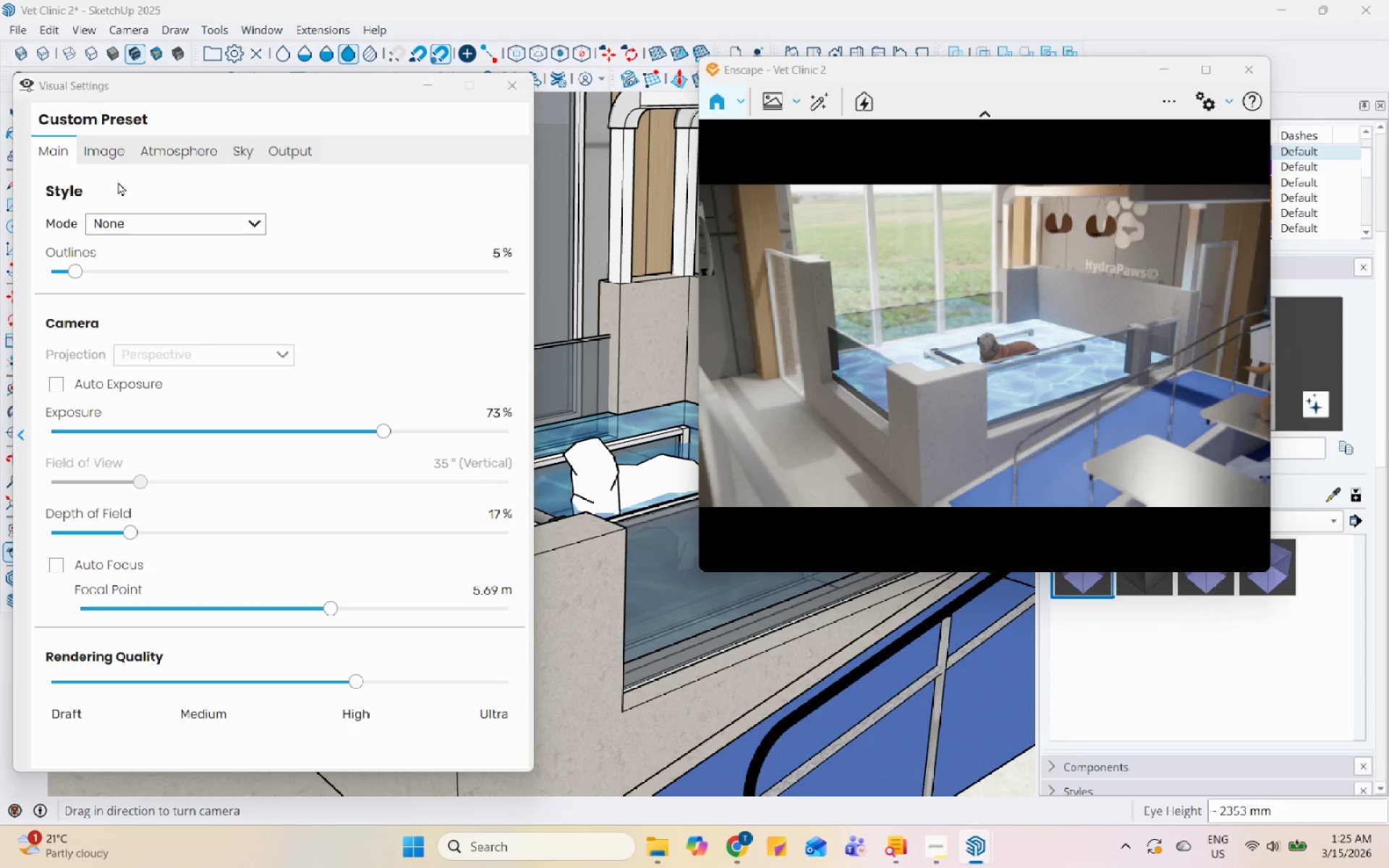 
left_click([112, 150])
 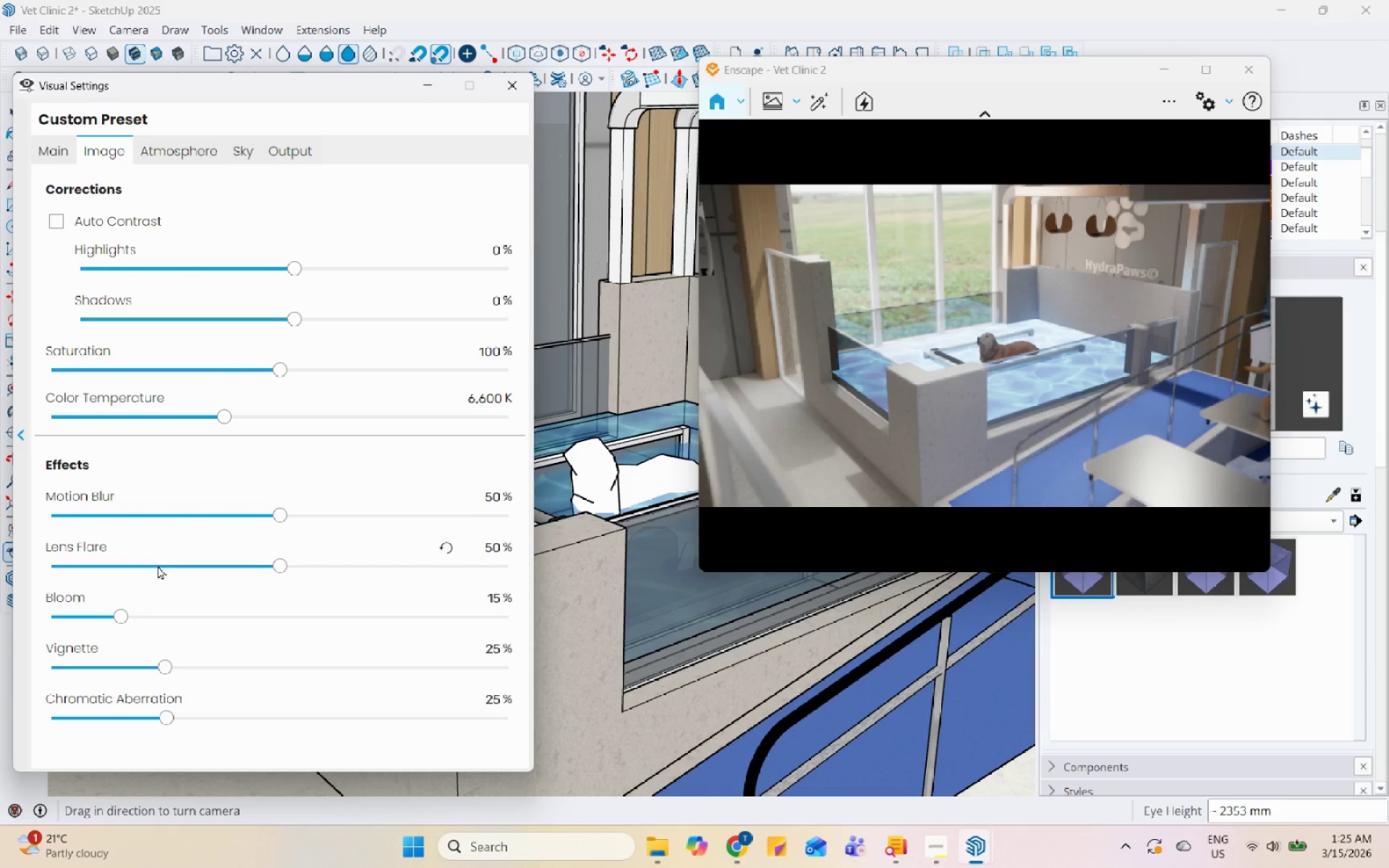 
left_click([184, 151])
 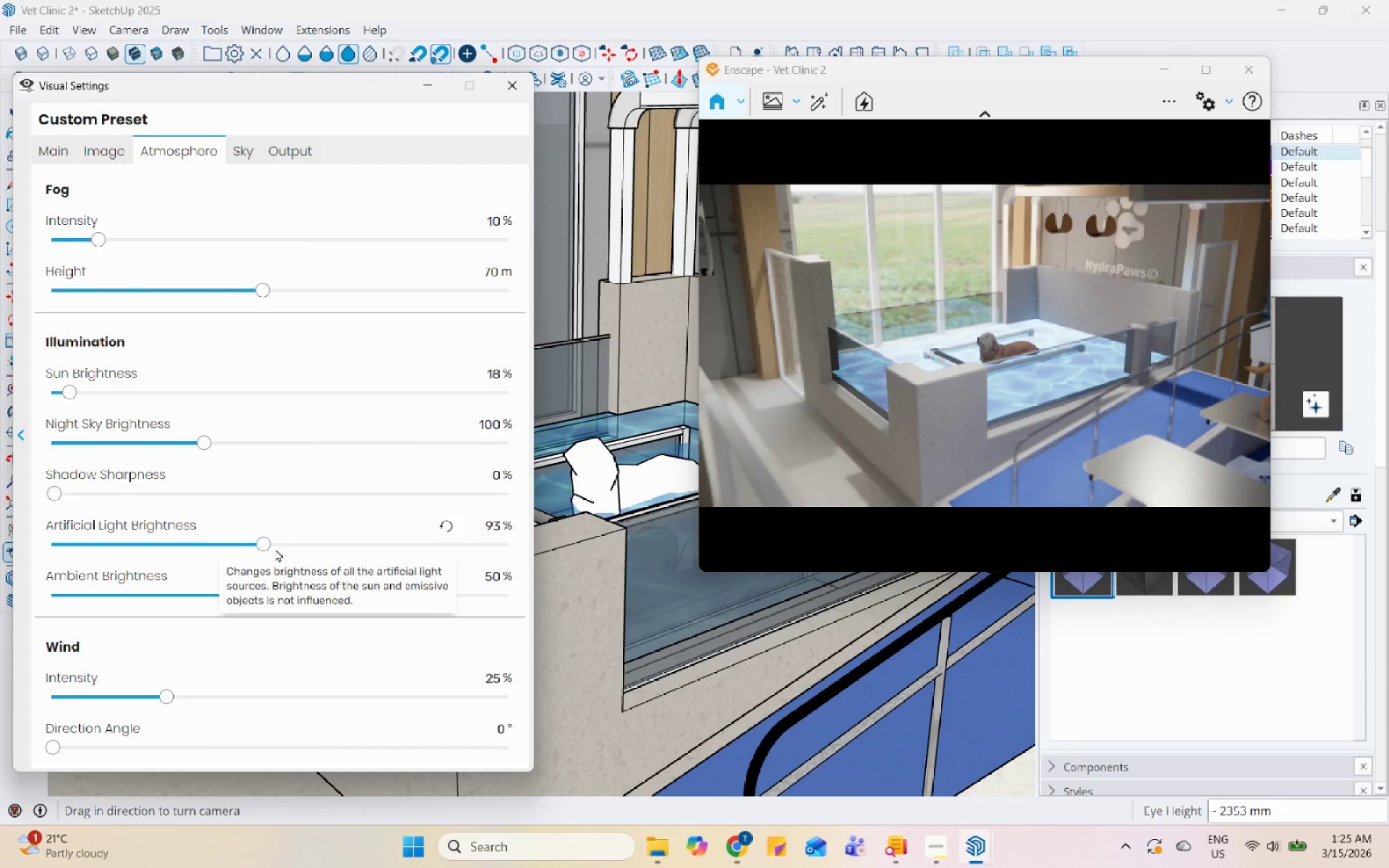 
left_click_drag(start_coordinate=[255, 537], to_coordinate=[308, 542])
 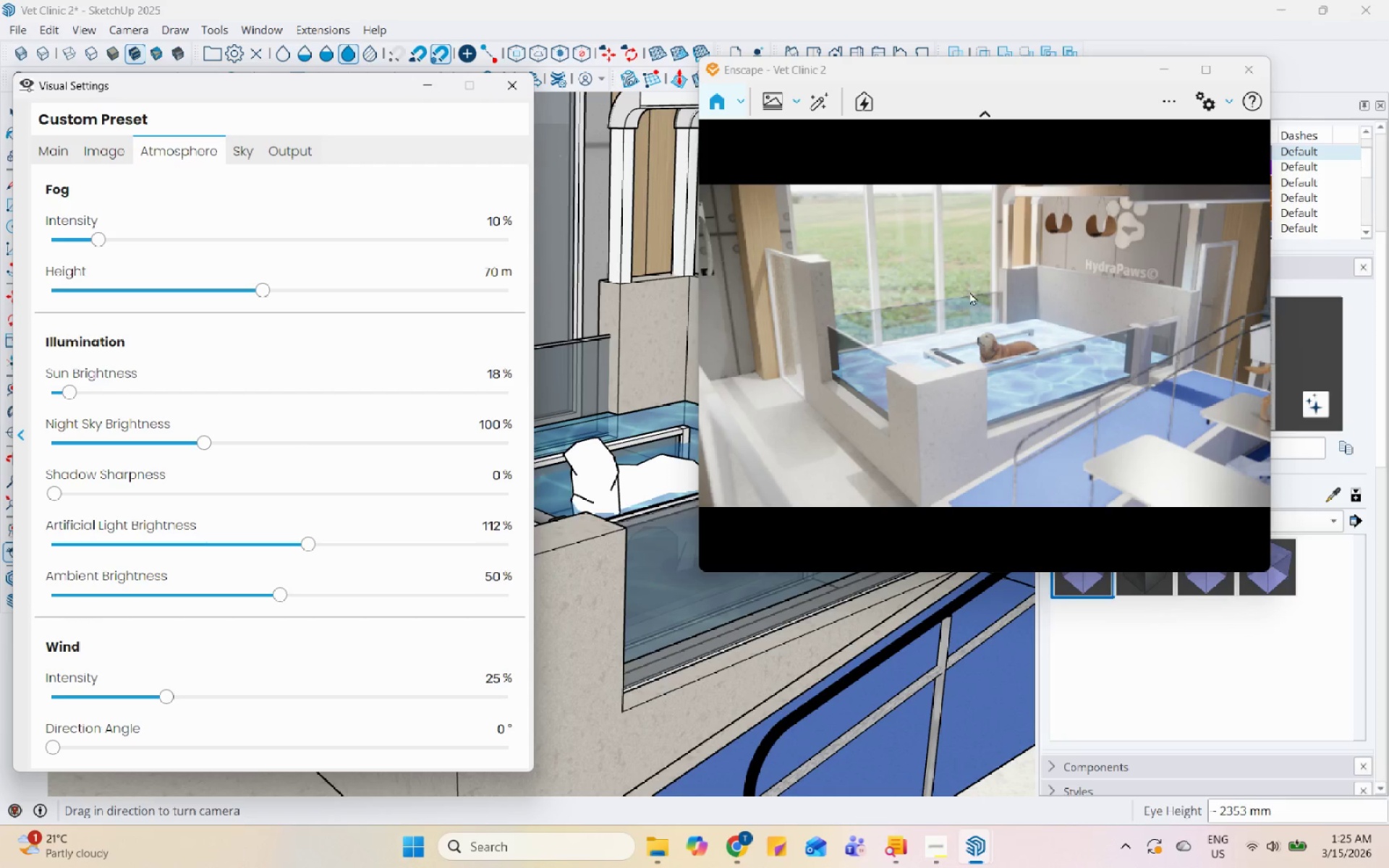 
left_click_drag(start_coordinate=[969, 292], to_coordinate=[977, 302])
 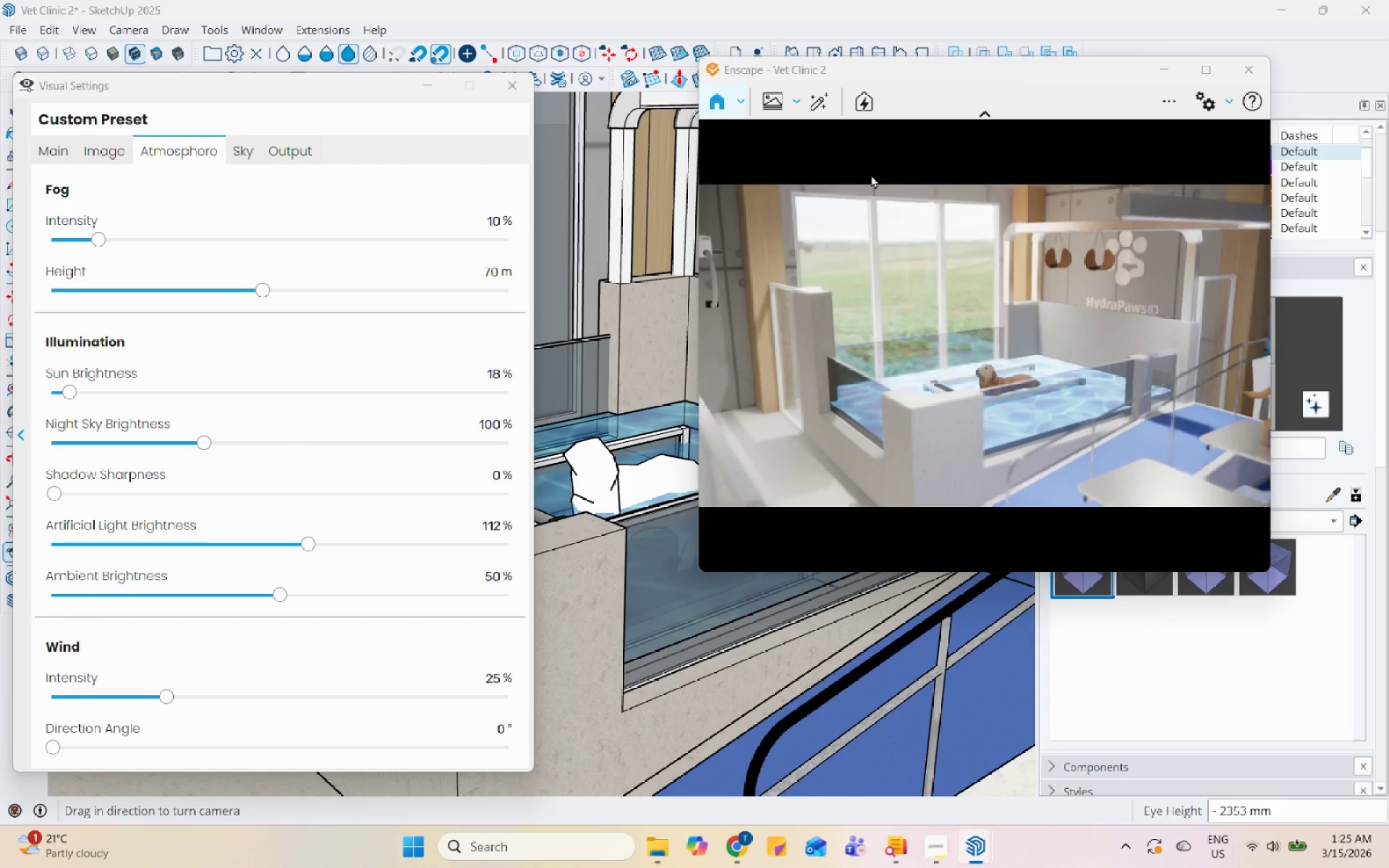 
left_click_drag(start_coordinate=[988, 351], to_coordinate=[1008, 354])
 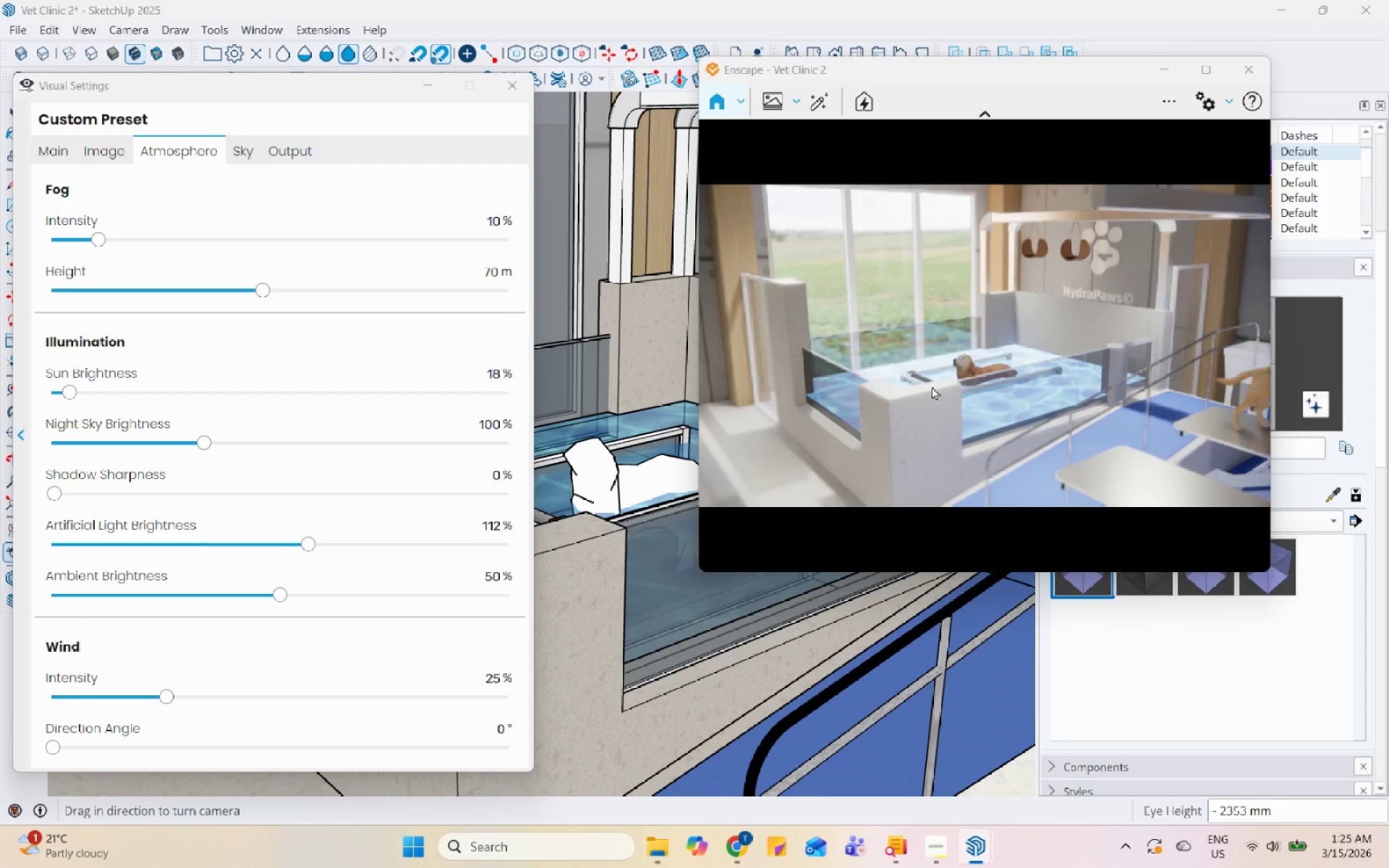 
left_click_drag(start_coordinate=[920, 390], to_coordinate=[971, 346])
 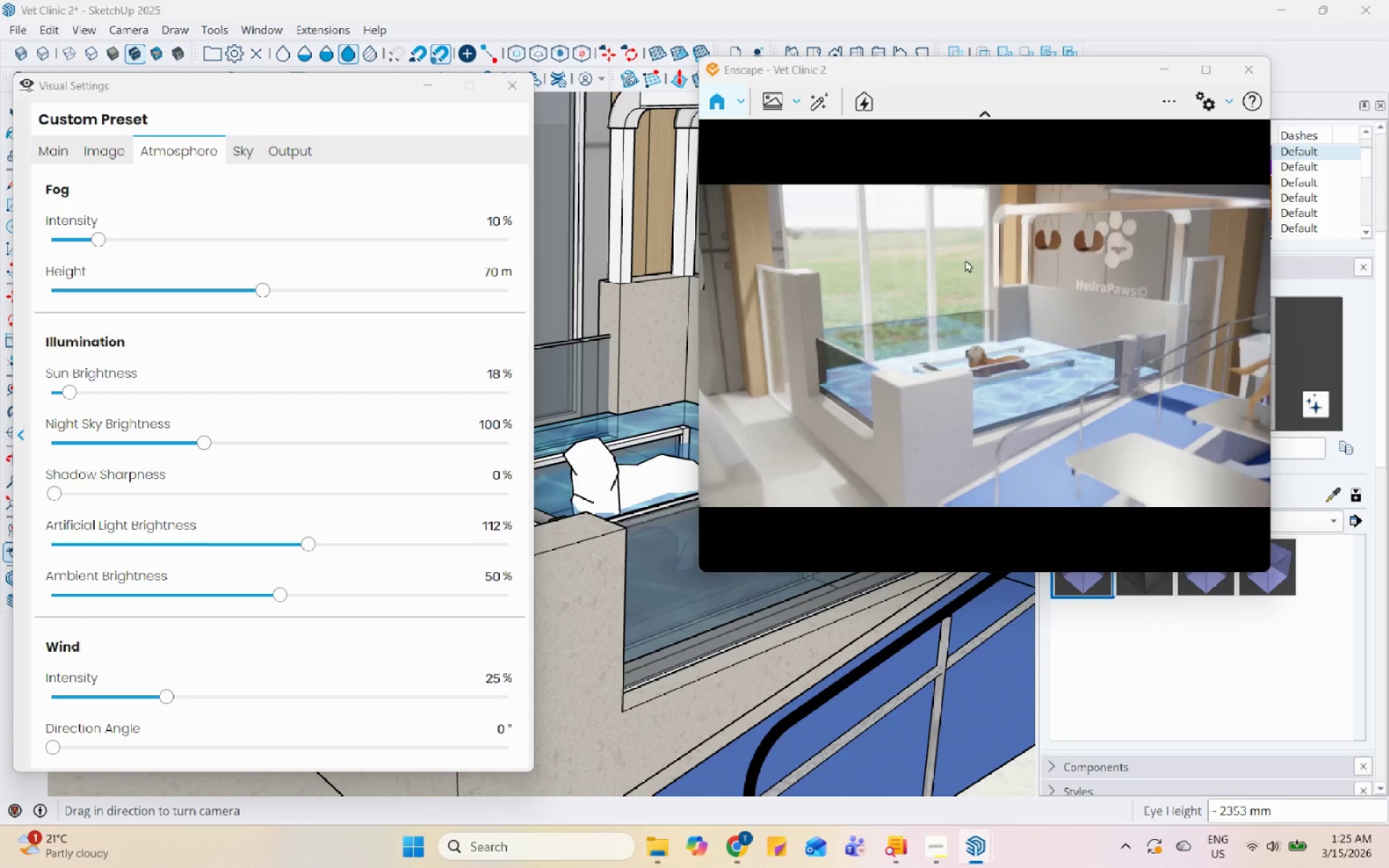 
left_click_drag(start_coordinate=[914, 414], to_coordinate=[985, 343])
 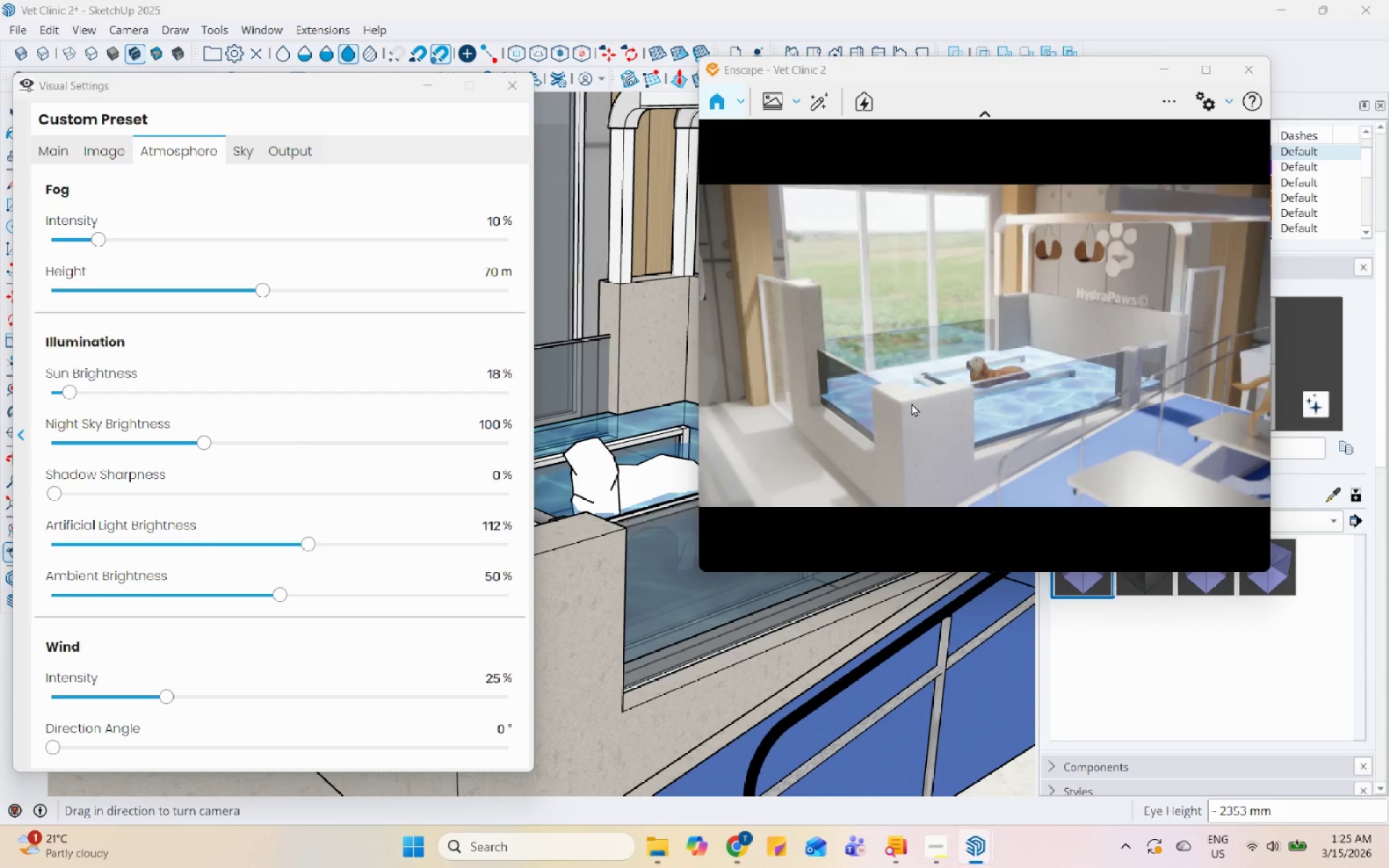 
left_click_drag(start_coordinate=[925, 383], to_coordinate=[927, 413])
 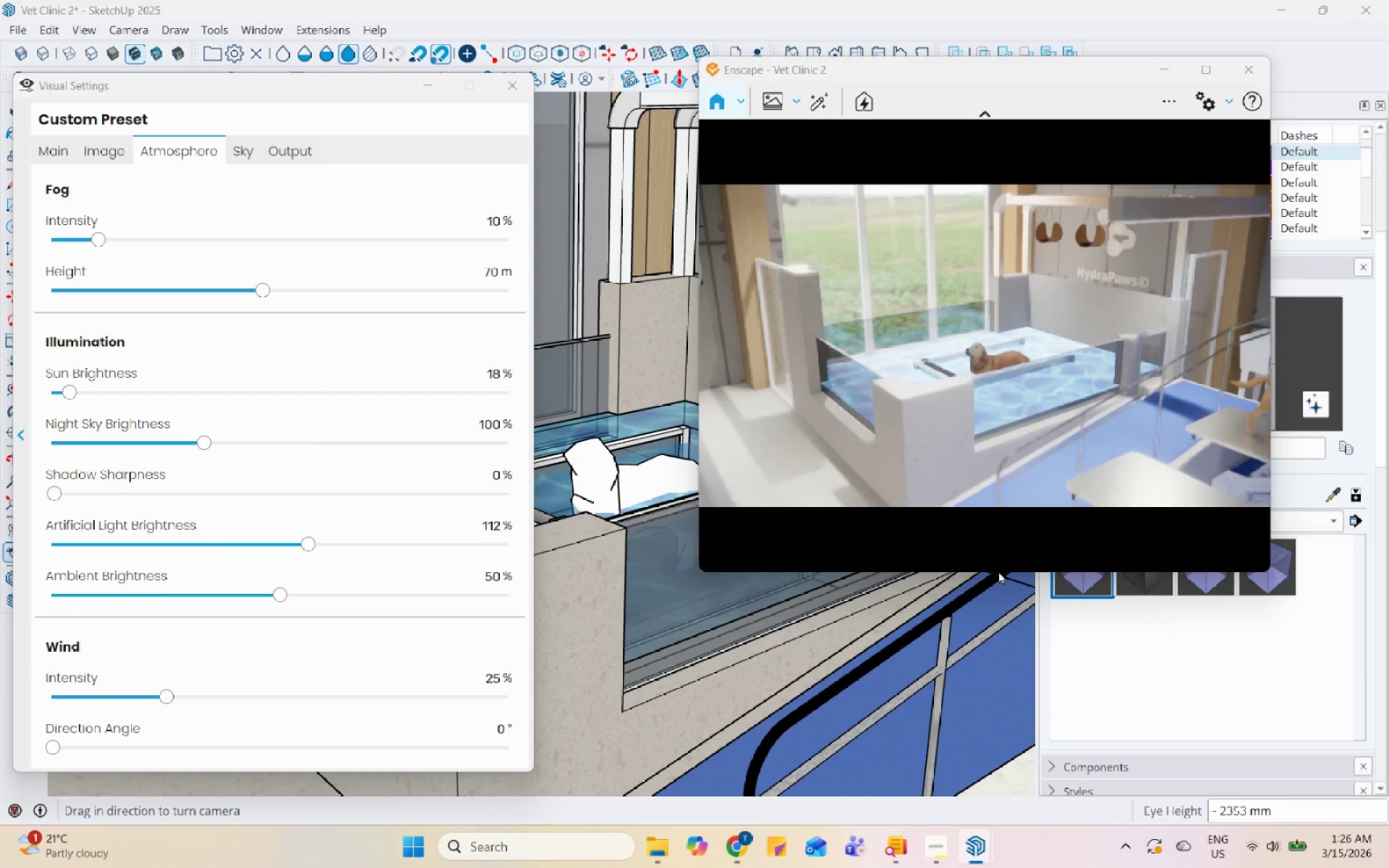 
left_click_drag(start_coordinate=[927, 310], to_coordinate=[985, 328])
 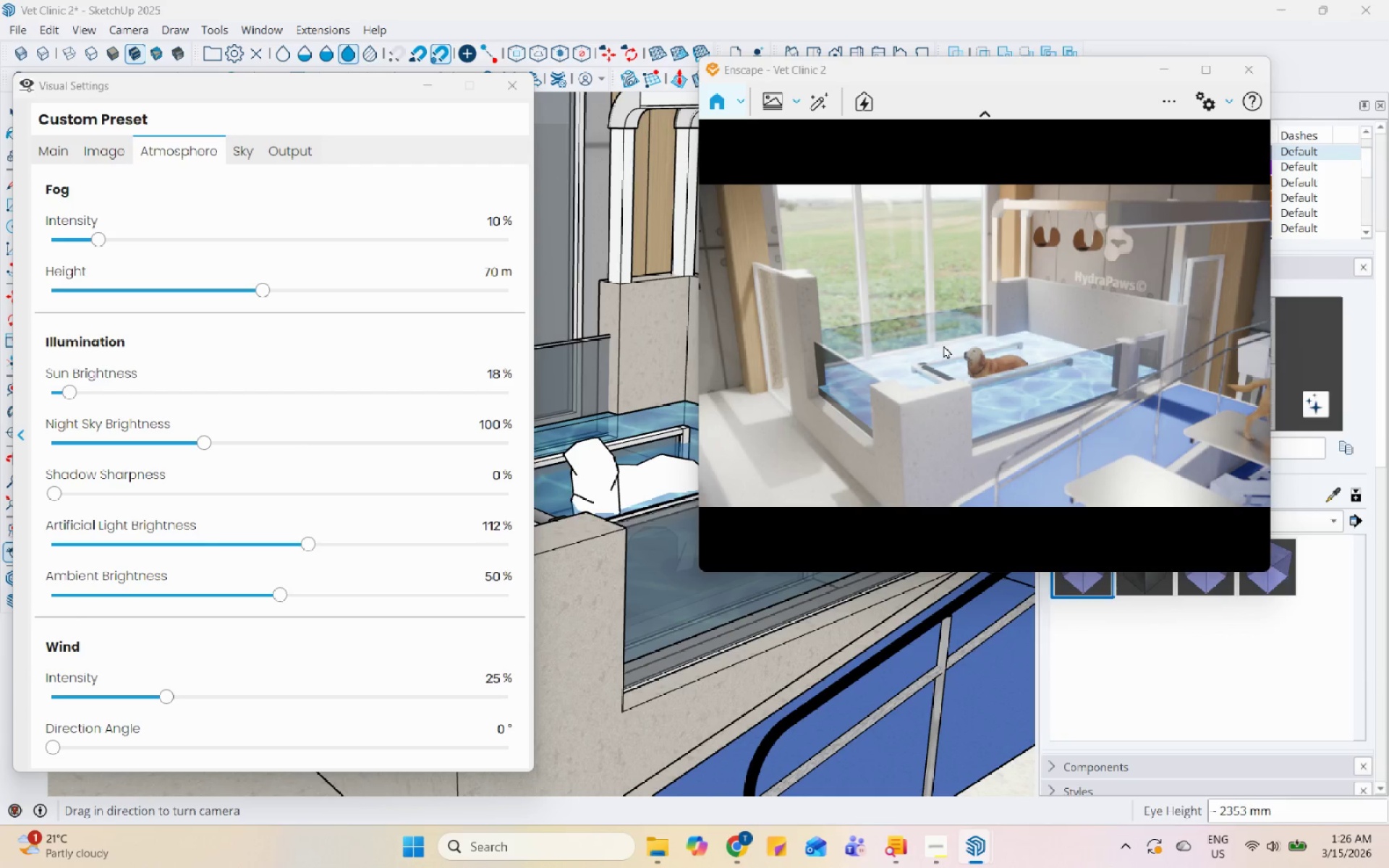 
left_click_drag(start_coordinate=[943, 347], to_coordinate=[985, 359])
 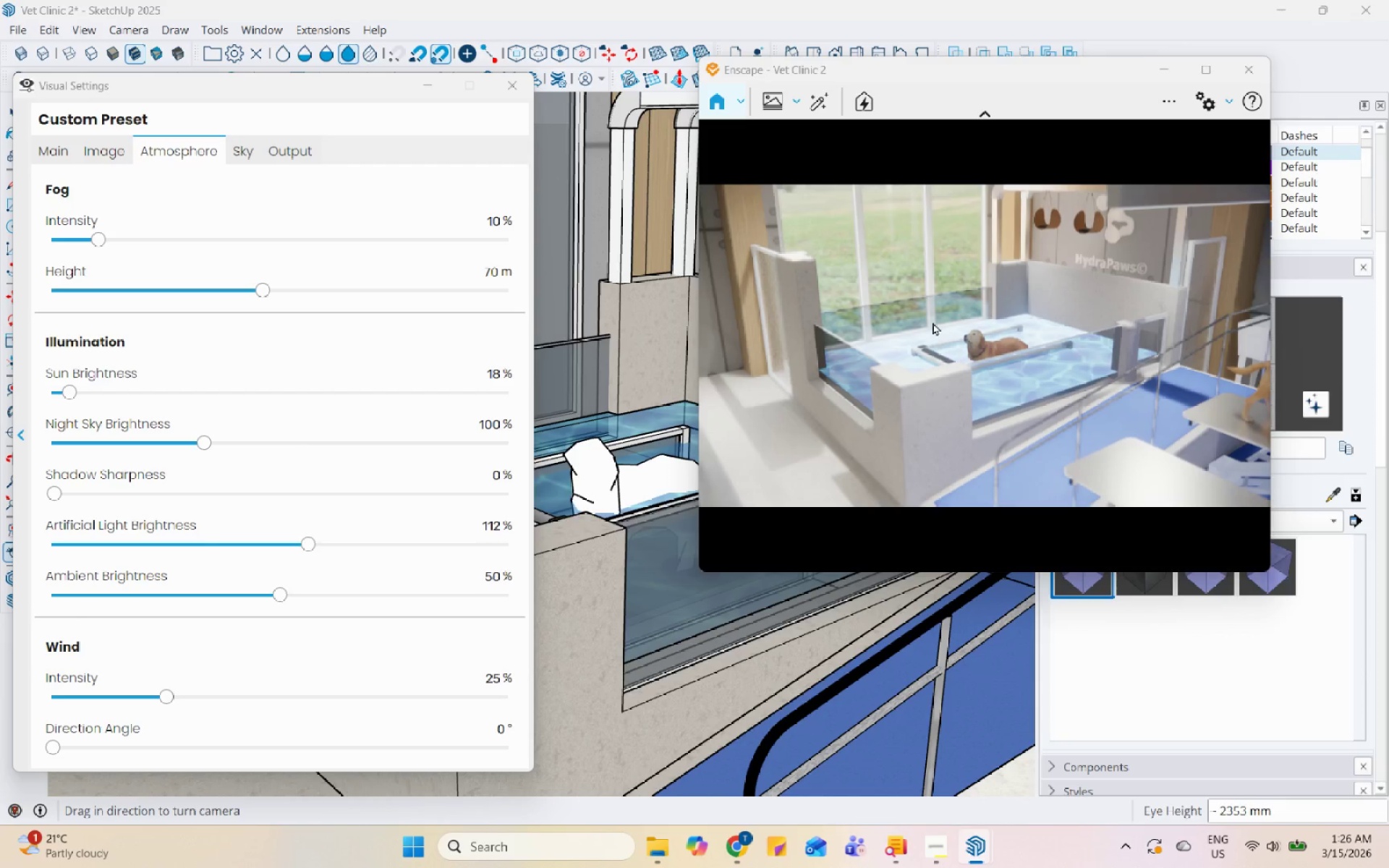 
left_click_drag(start_coordinate=[930, 309], to_coordinate=[985, 307])
 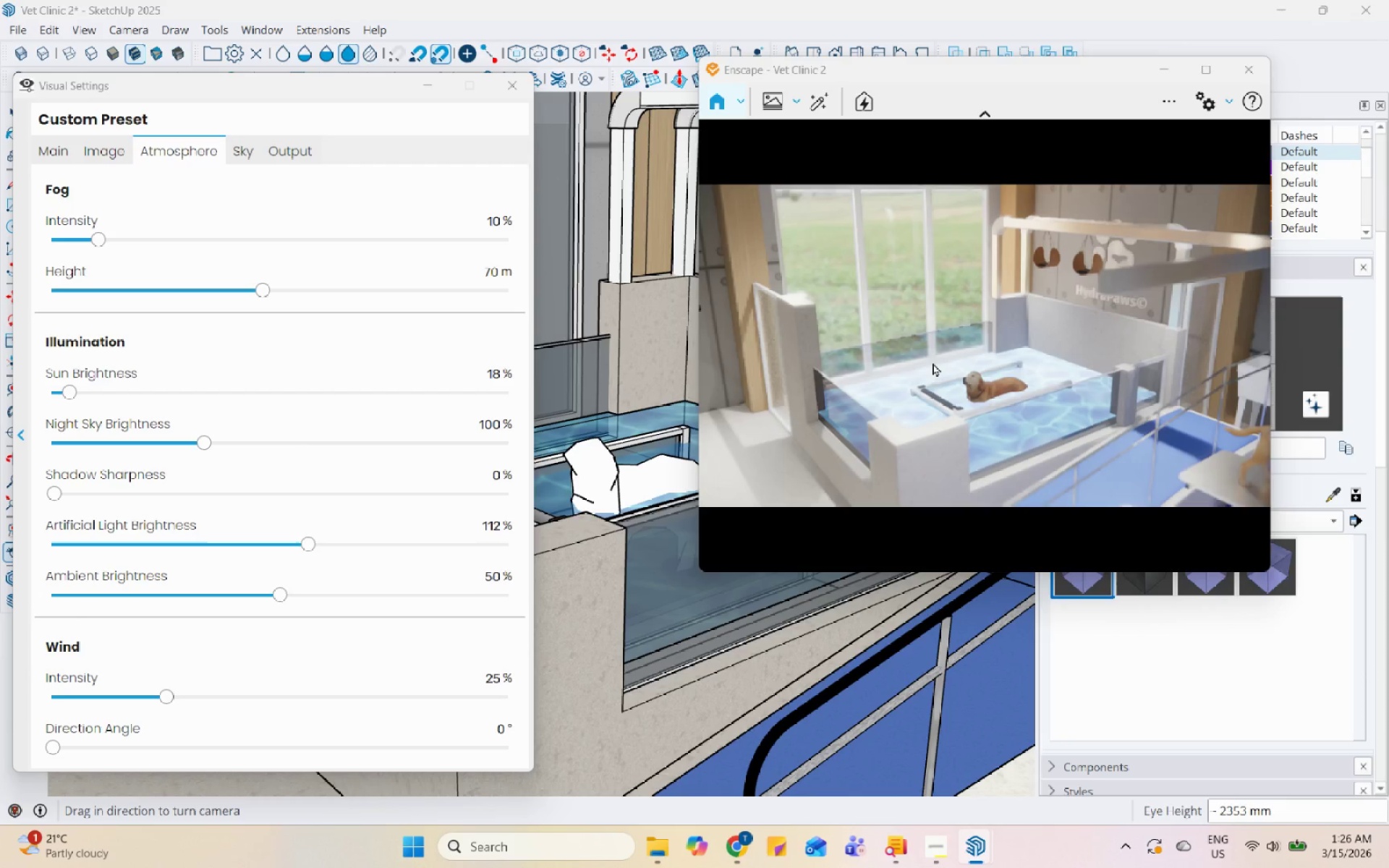 
left_click_drag(start_coordinate=[937, 333], to_coordinate=[926, 331])
 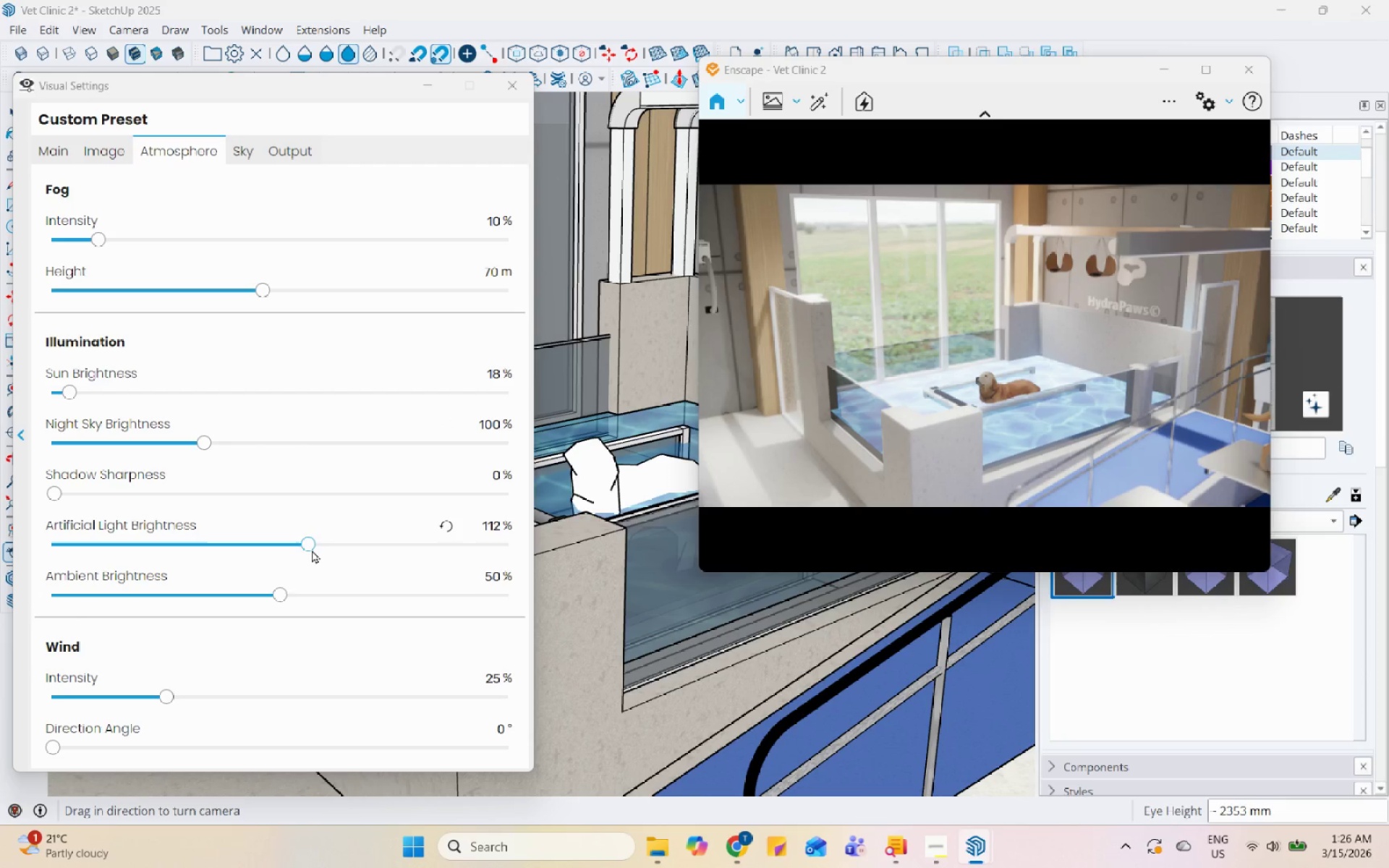 
left_click_drag(start_coordinate=[310, 543], to_coordinate=[311, 549])
 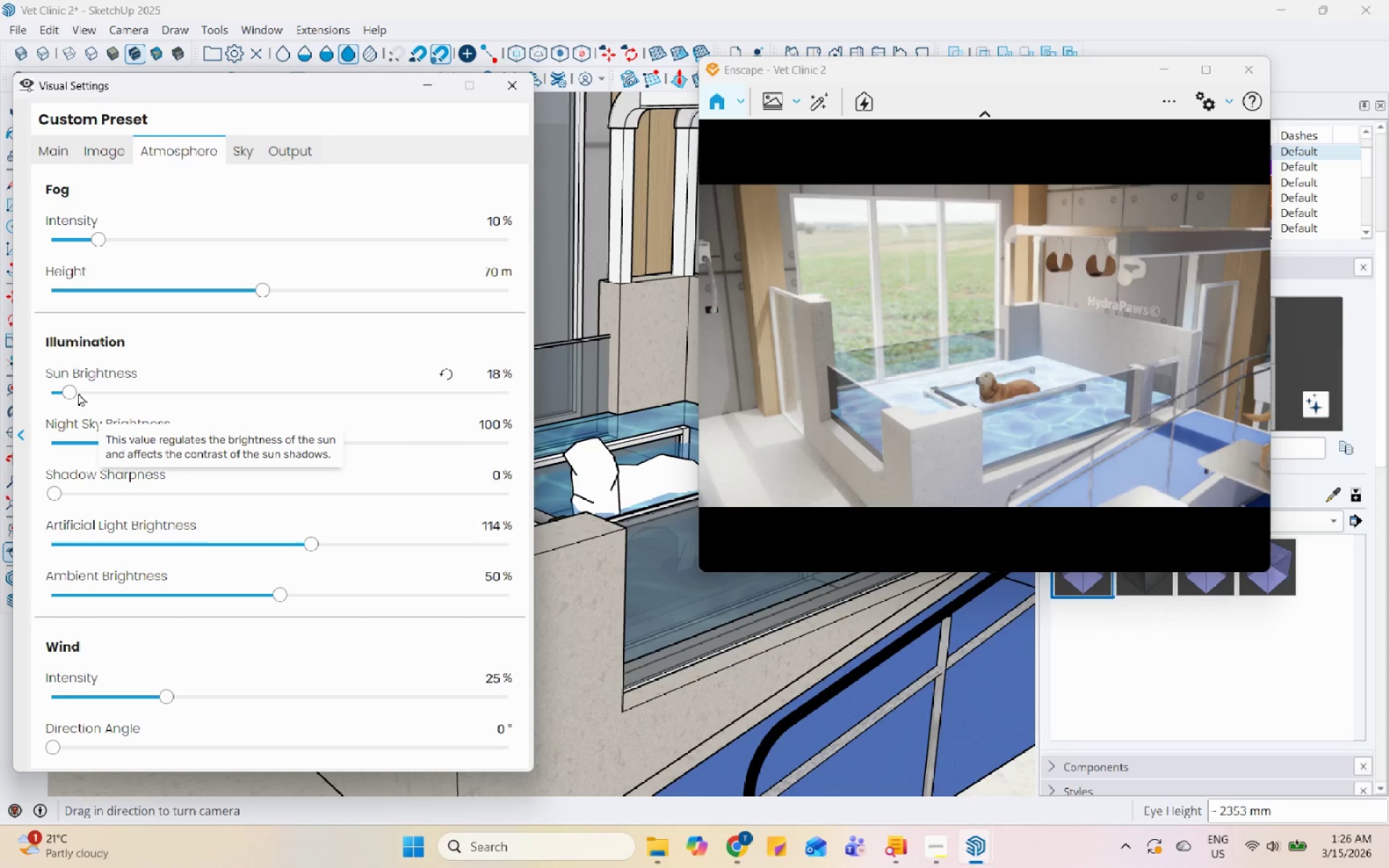 
left_click_drag(start_coordinate=[69, 388], to_coordinate=[63, 401])
 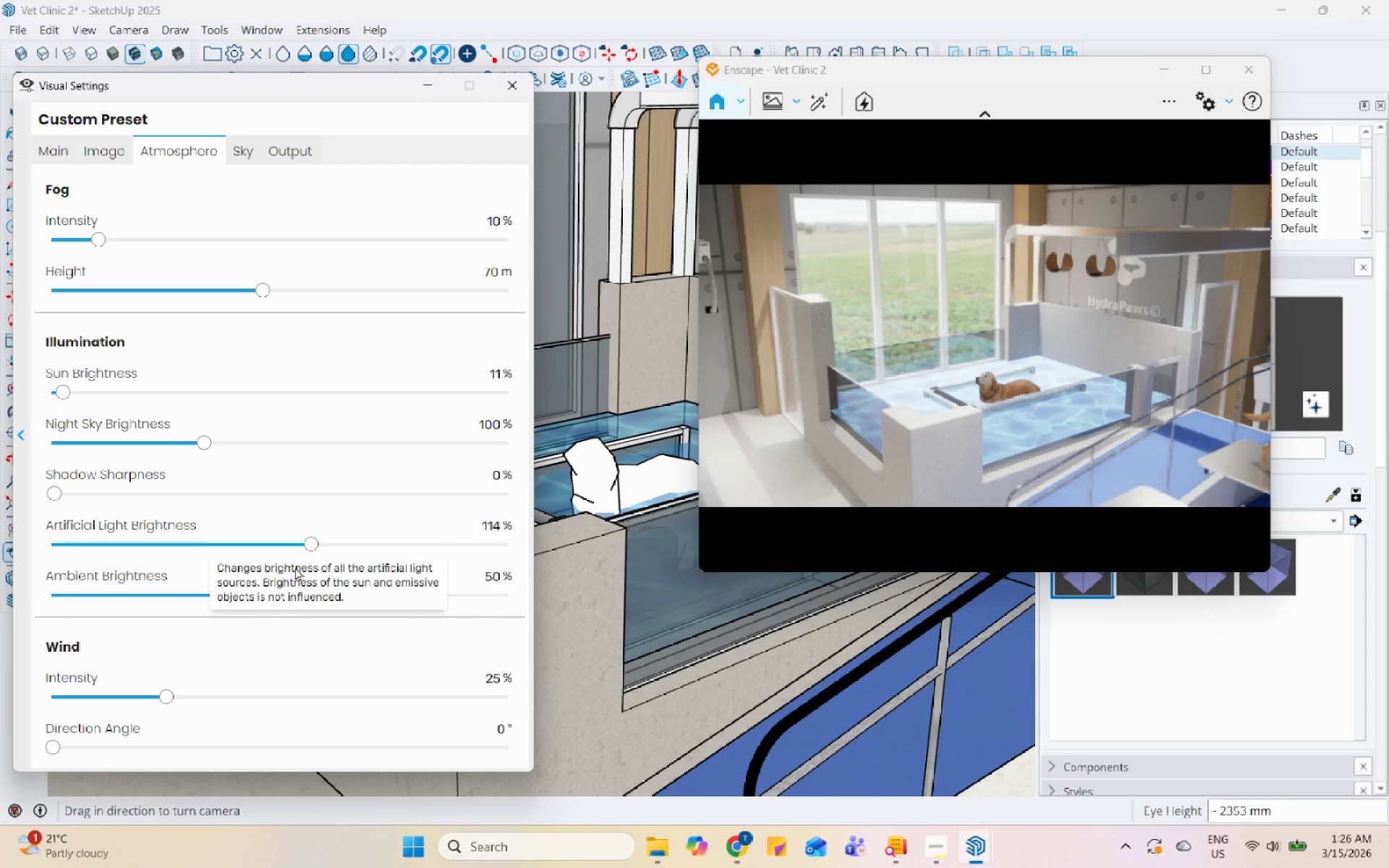 
left_click_drag(start_coordinate=[310, 537], to_coordinate=[264, 543])
 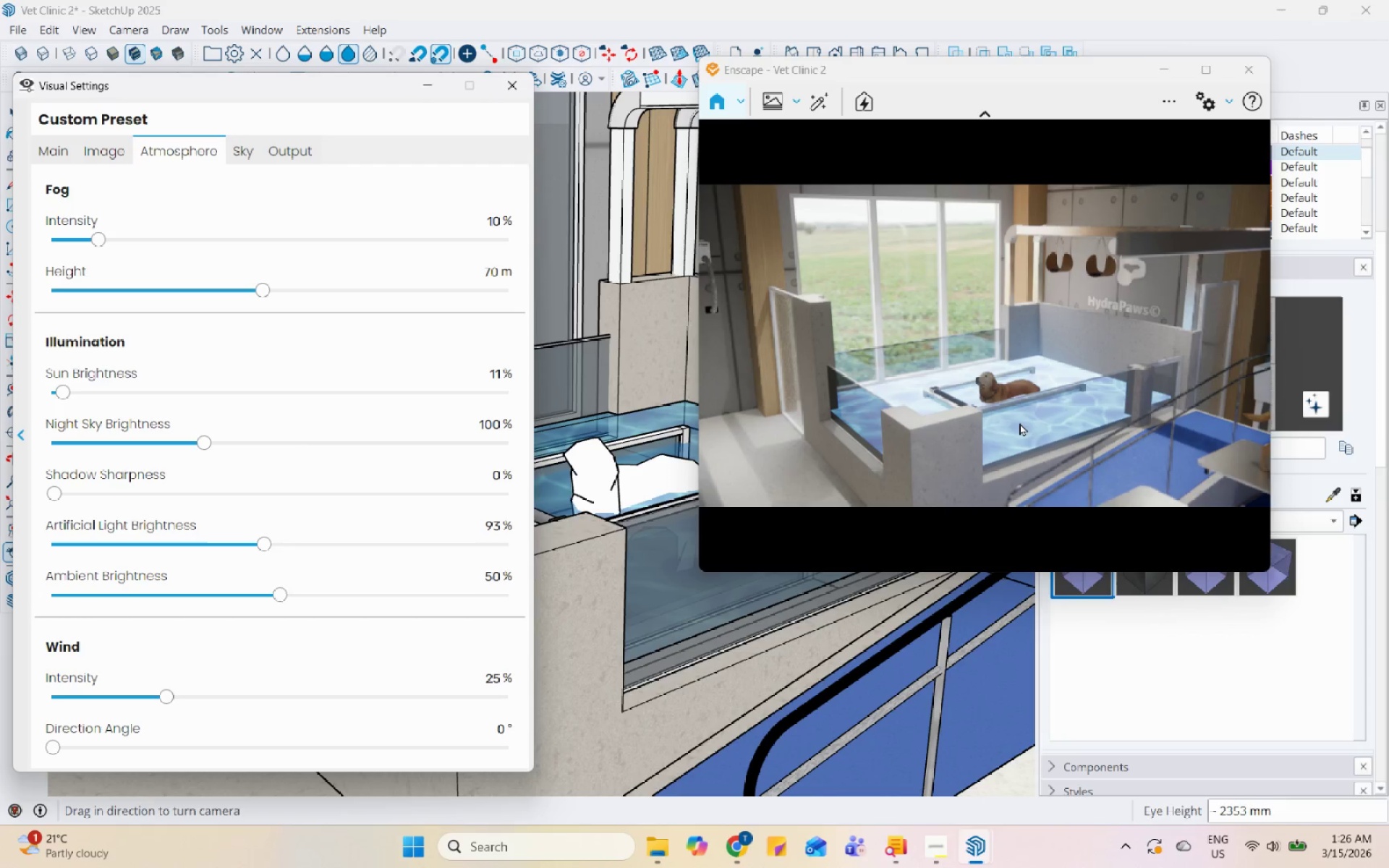 
left_click_drag(start_coordinate=[1019, 422], to_coordinate=[983, 352])
 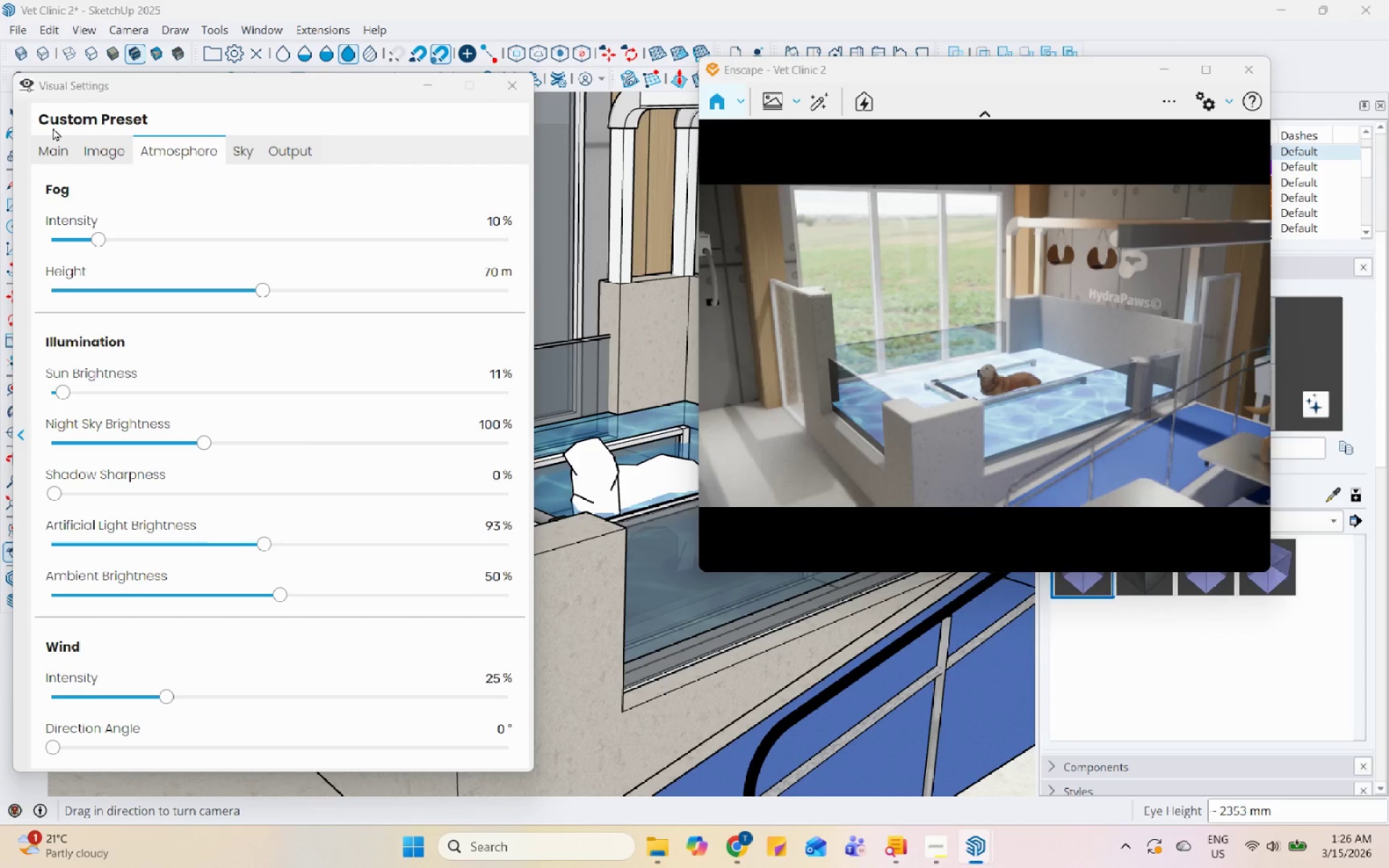 
left_click_drag(start_coordinate=[57, 145], to_coordinate=[61, 145])
 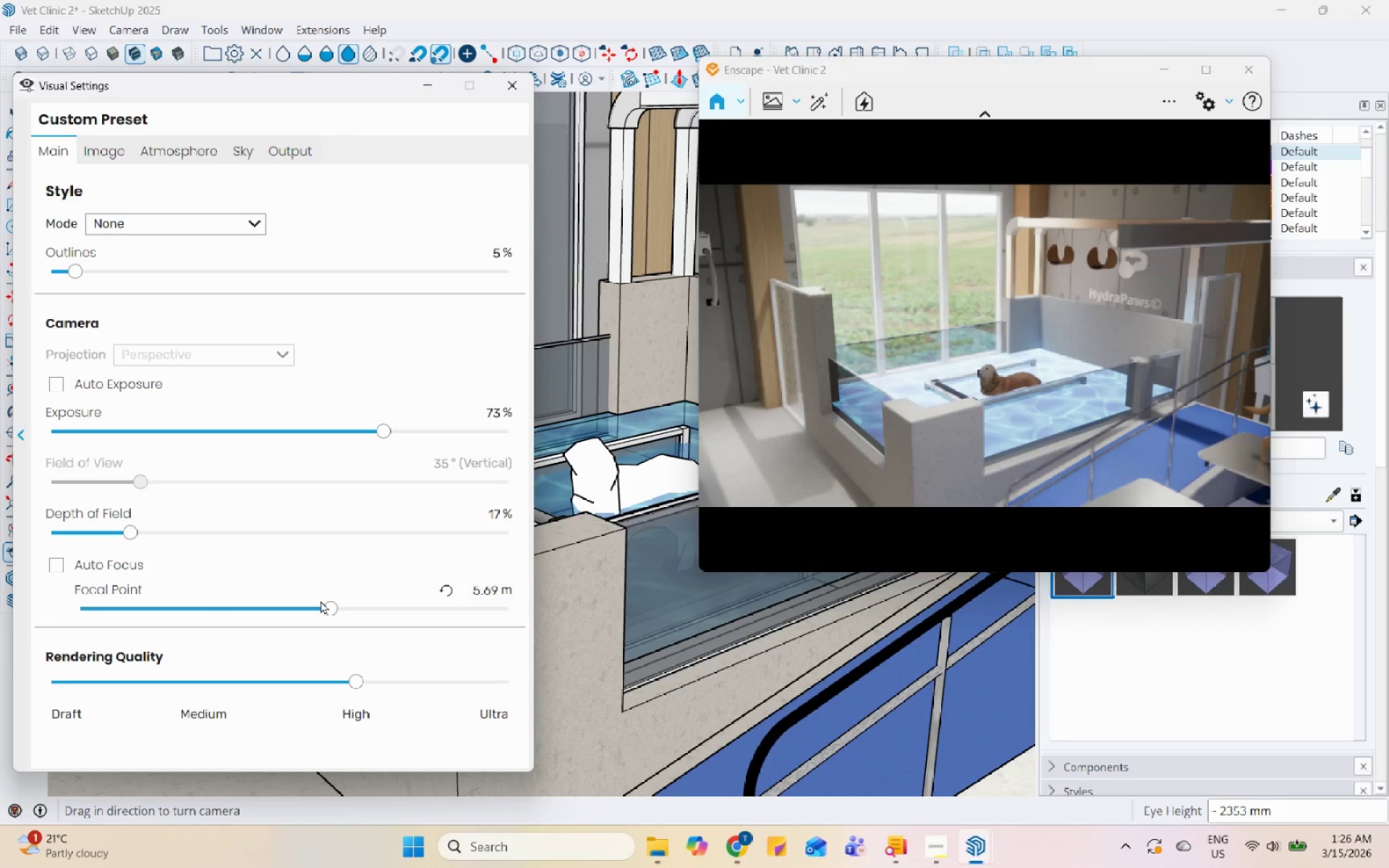 
left_click_drag(start_coordinate=[328, 603], to_coordinate=[328, 621])
 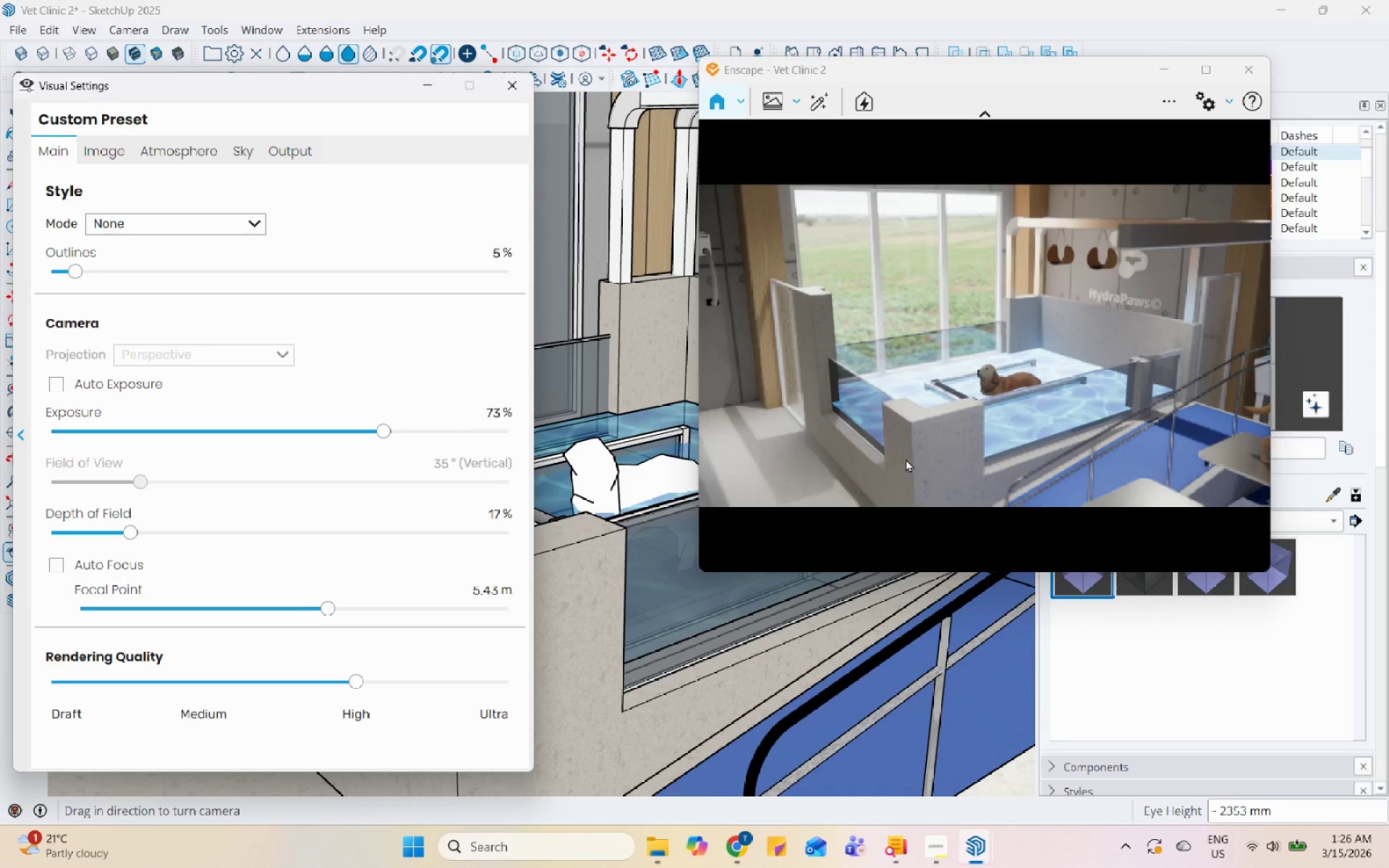 
wait(10.06)
 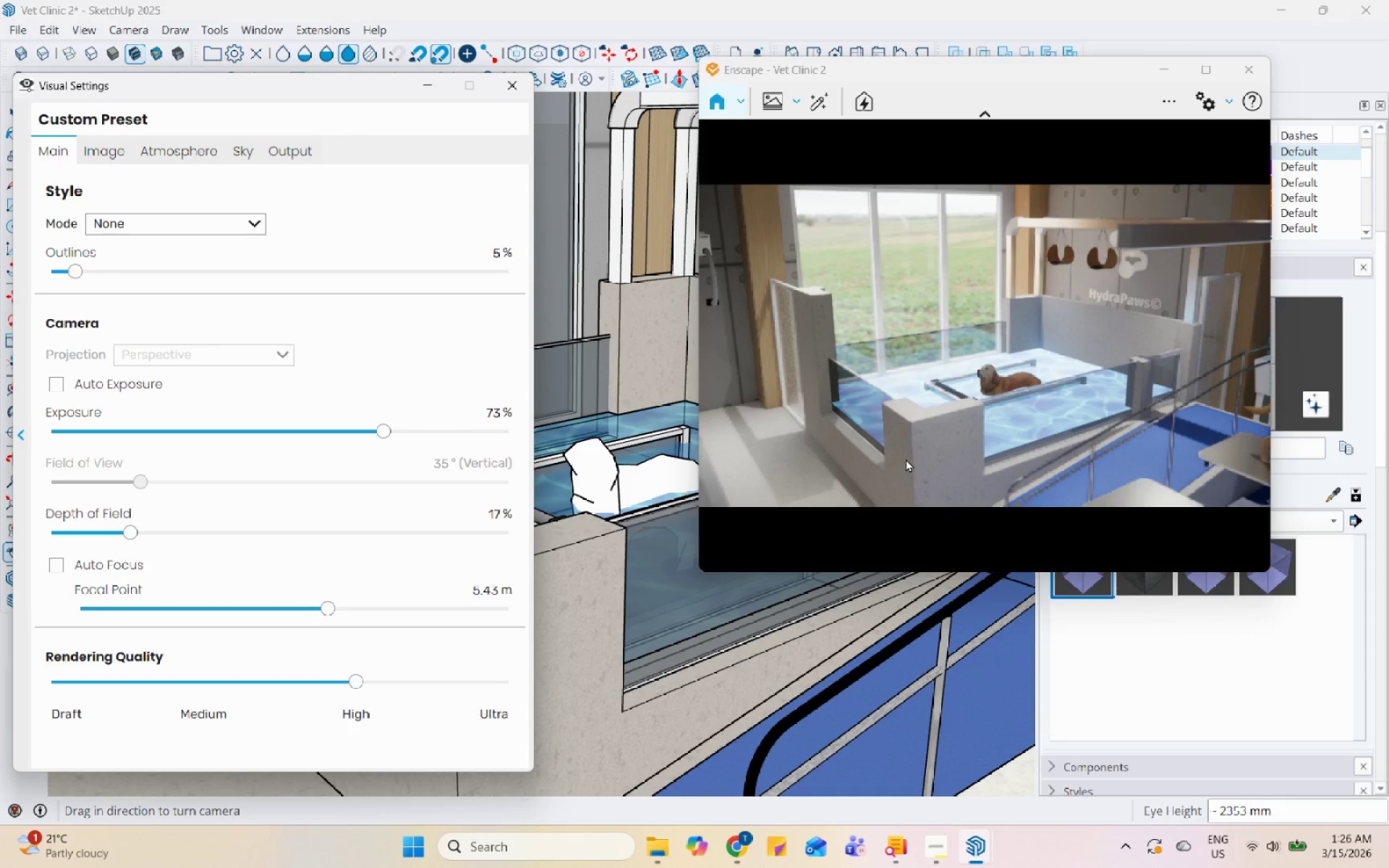 
left_click_drag(start_coordinate=[870, 66], to_coordinate=[892, 112])
 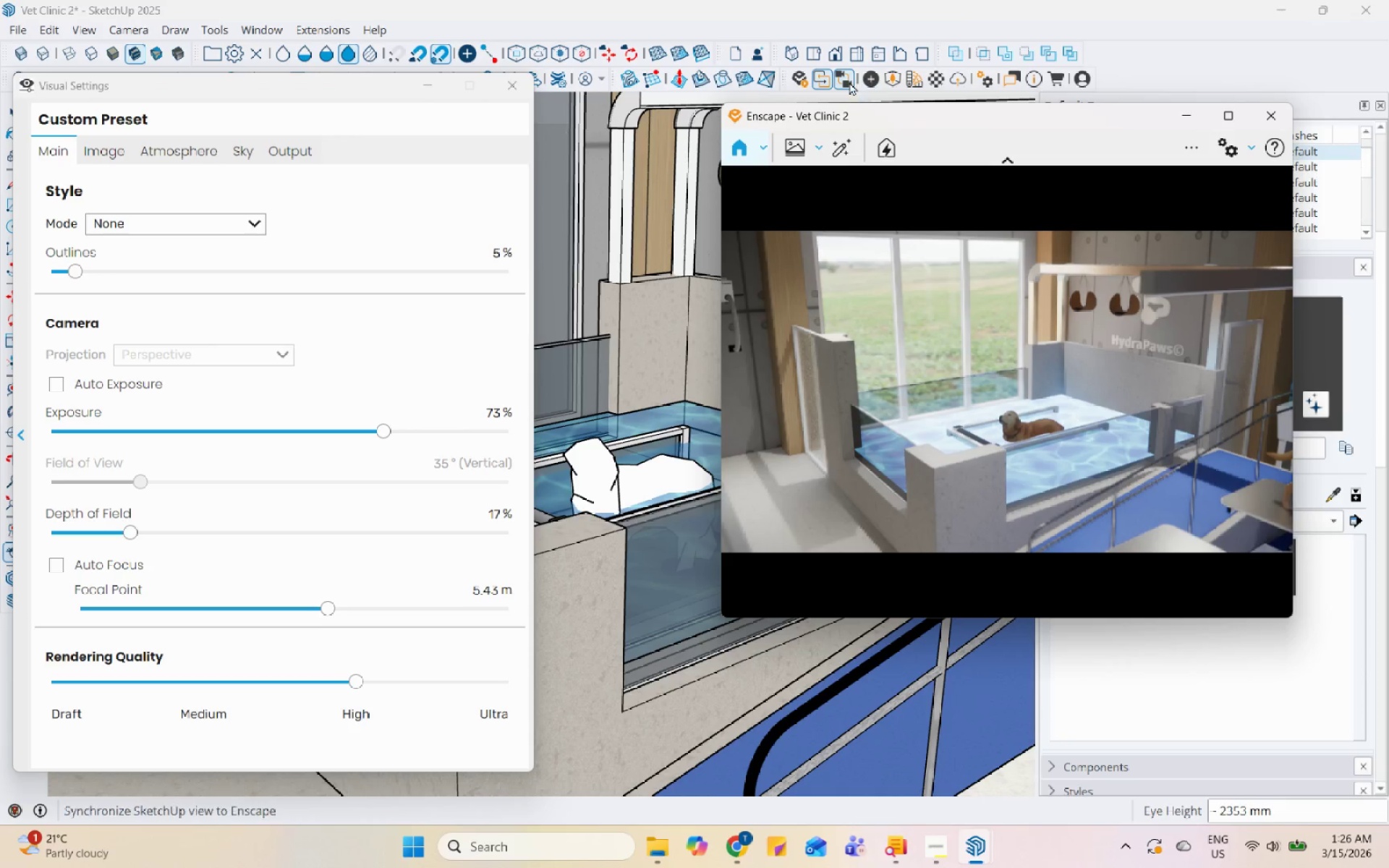 
left_click([849, 82])
 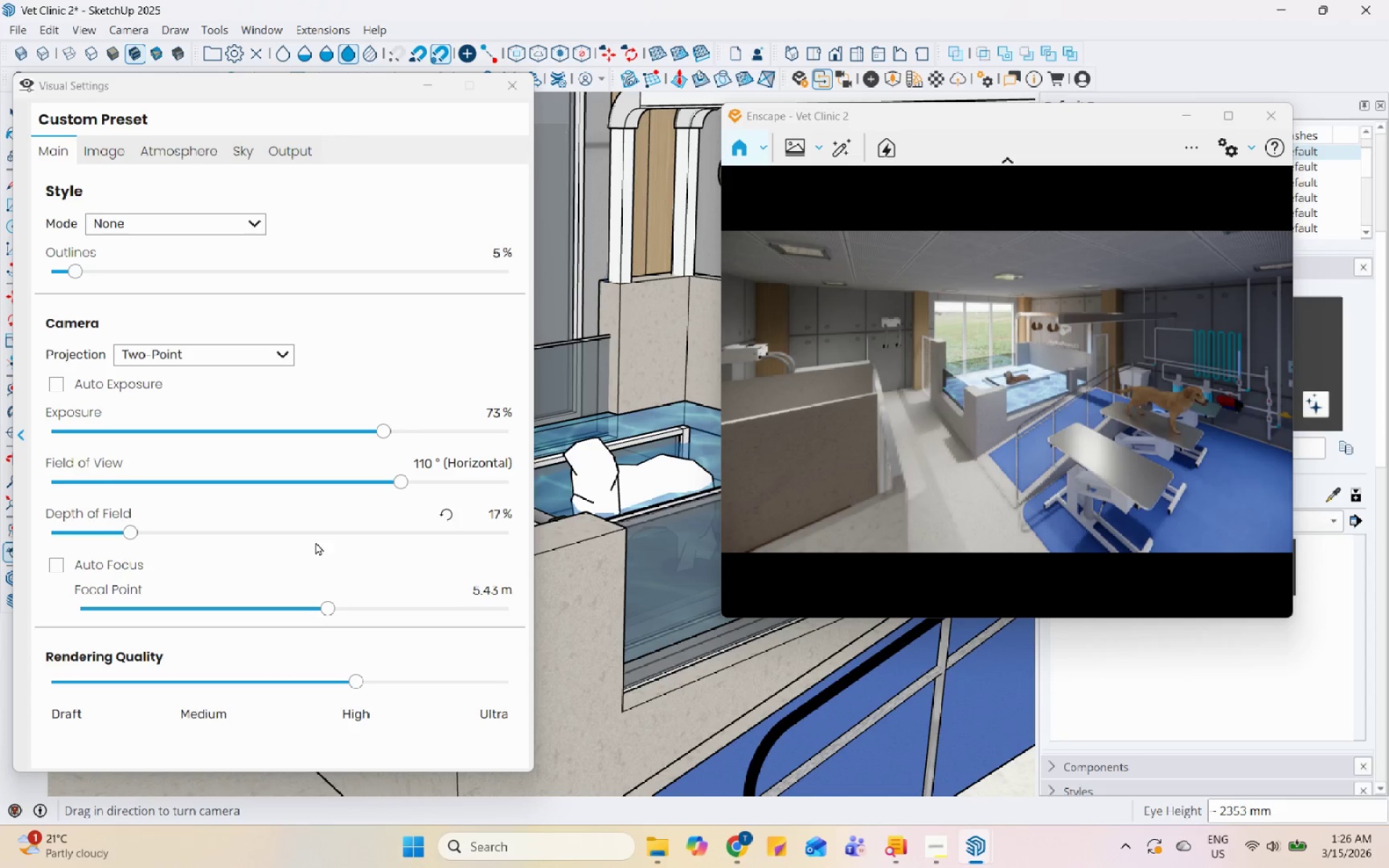 
left_click_drag(start_coordinate=[407, 483], to_coordinate=[242, 482])
 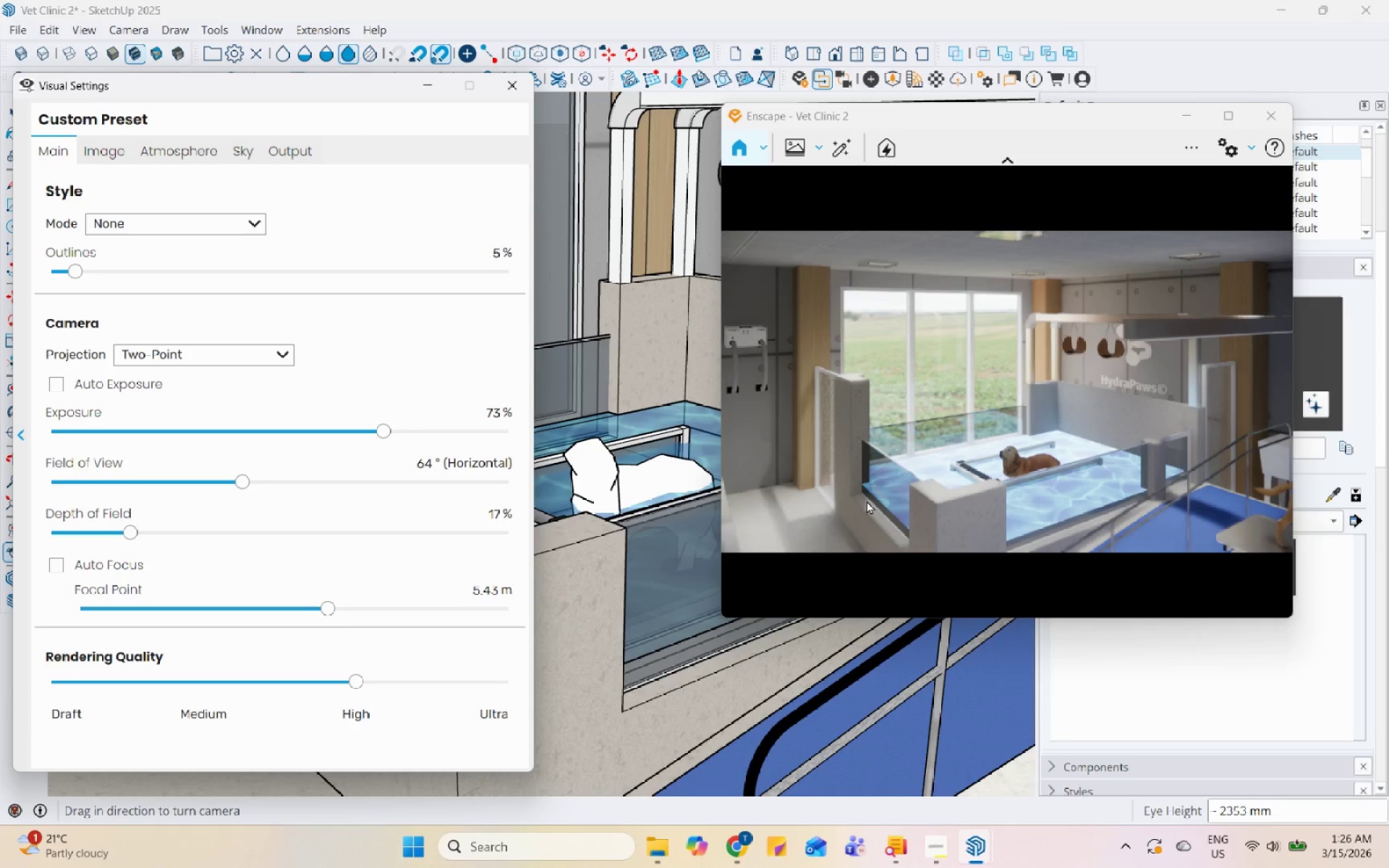 
left_click_drag(start_coordinate=[885, 457], to_coordinate=[956, 453])
 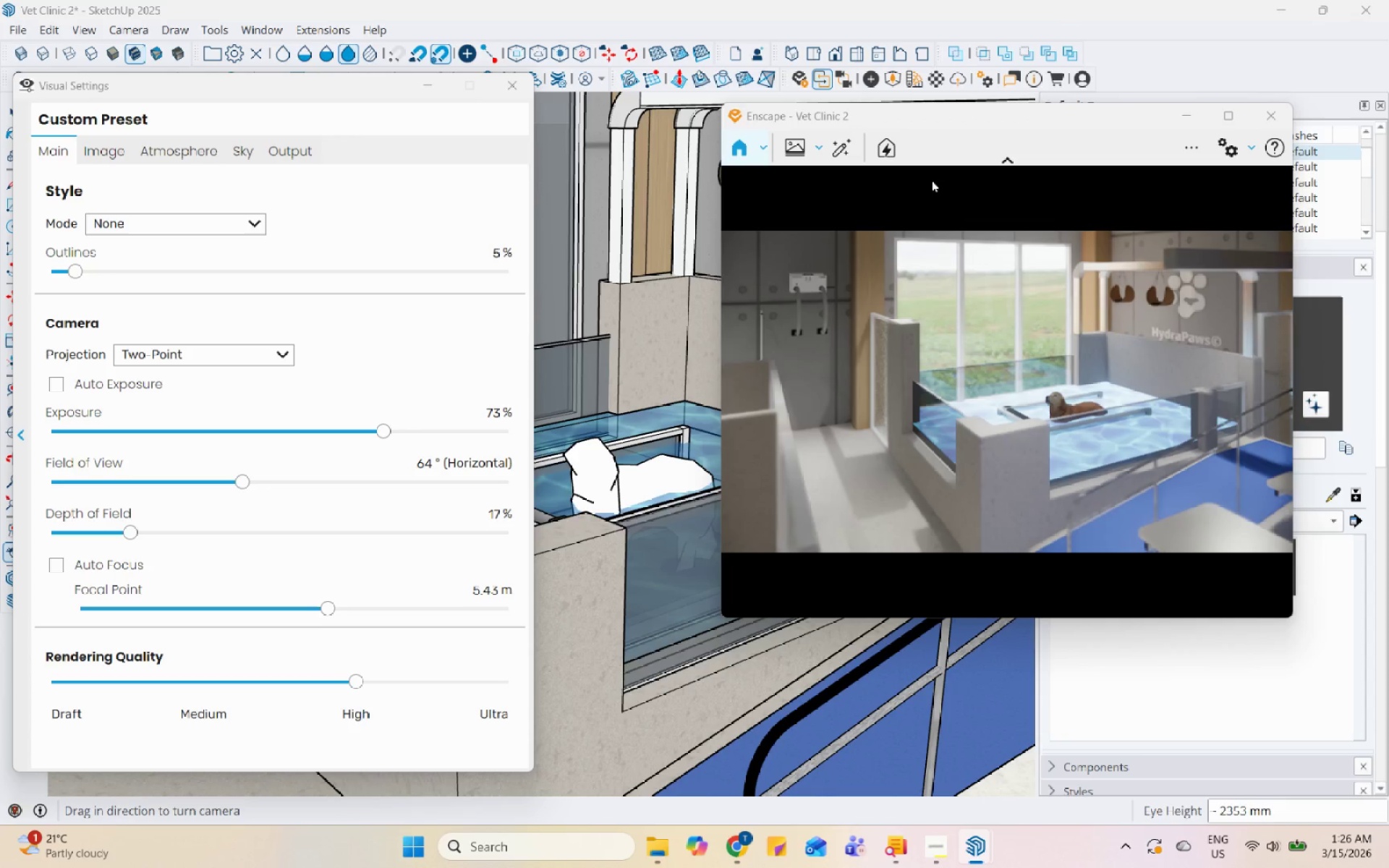 
left_click_drag(start_coordinate=[987, 468], to_coordinate=[1008, 371])
 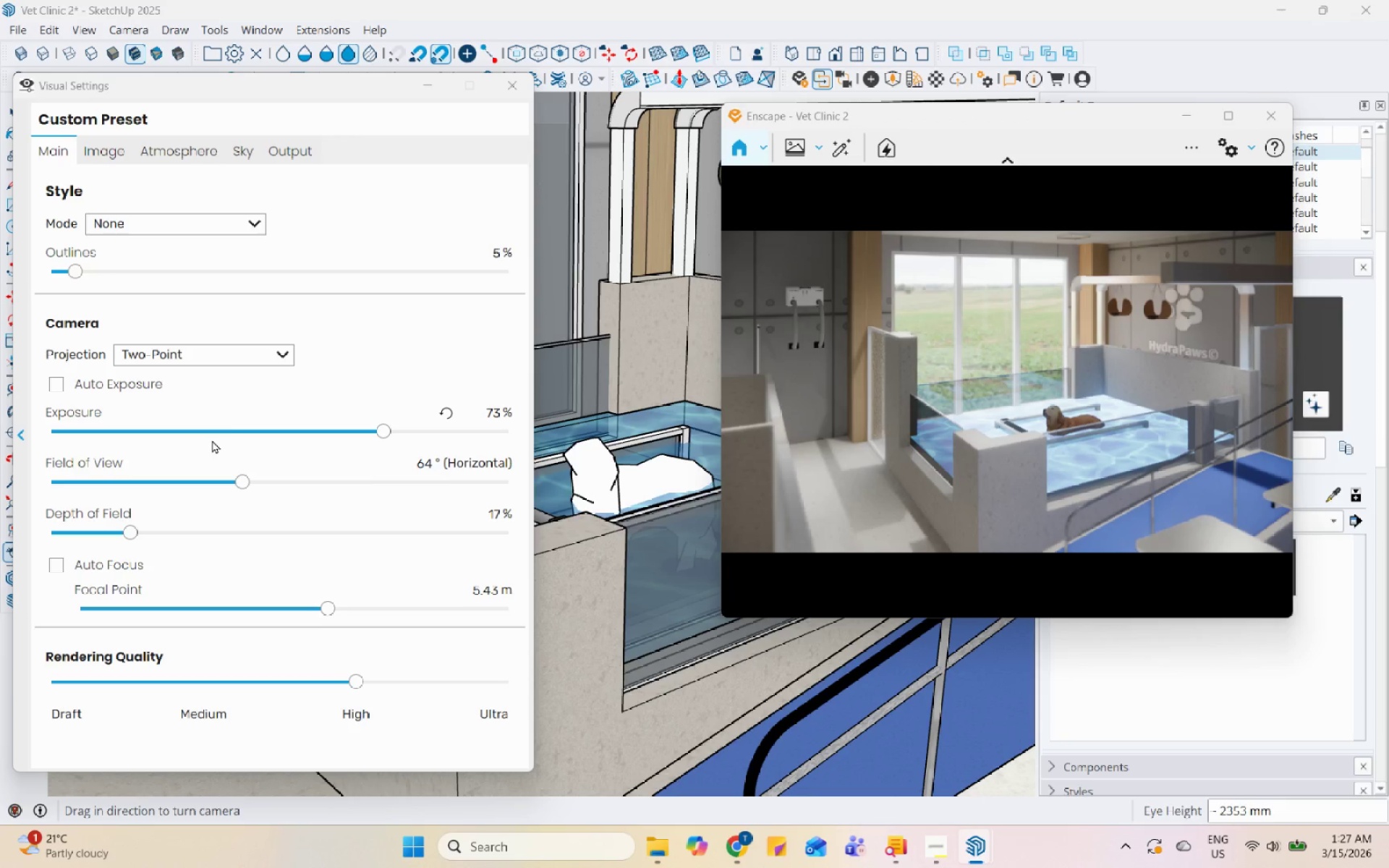 
left_click([423, 88])
 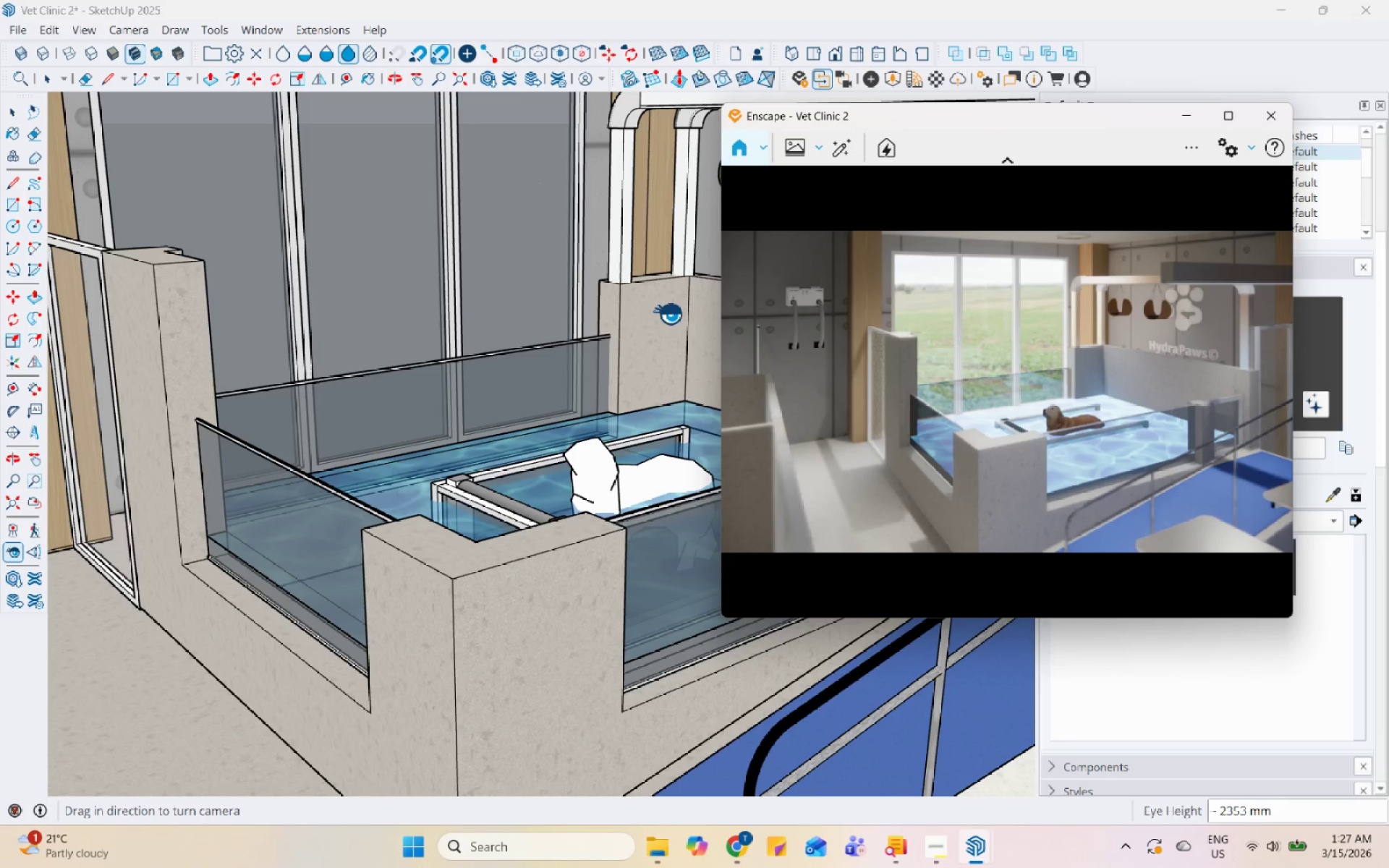 
key(Space)
 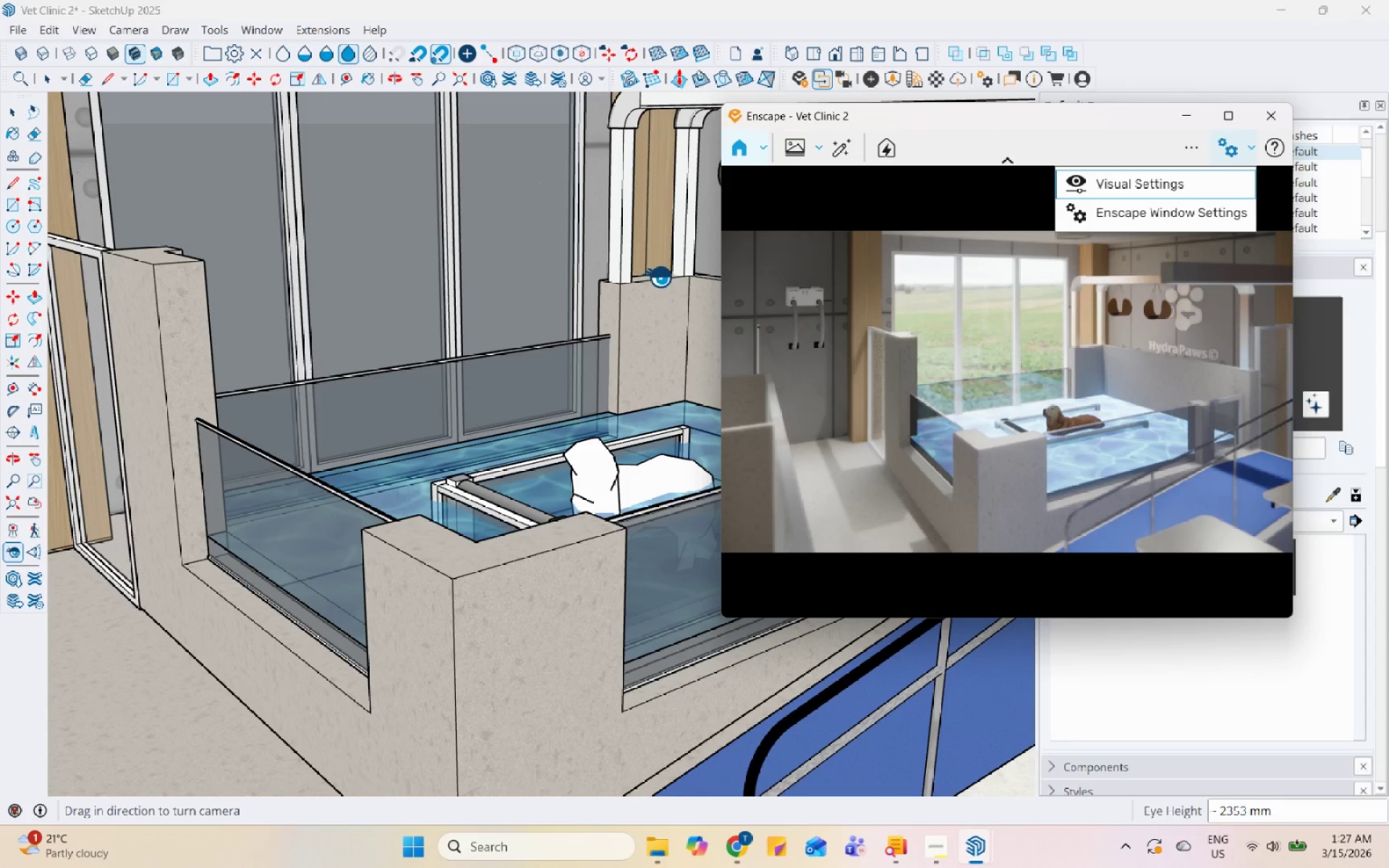 
left_click([648, 273])
 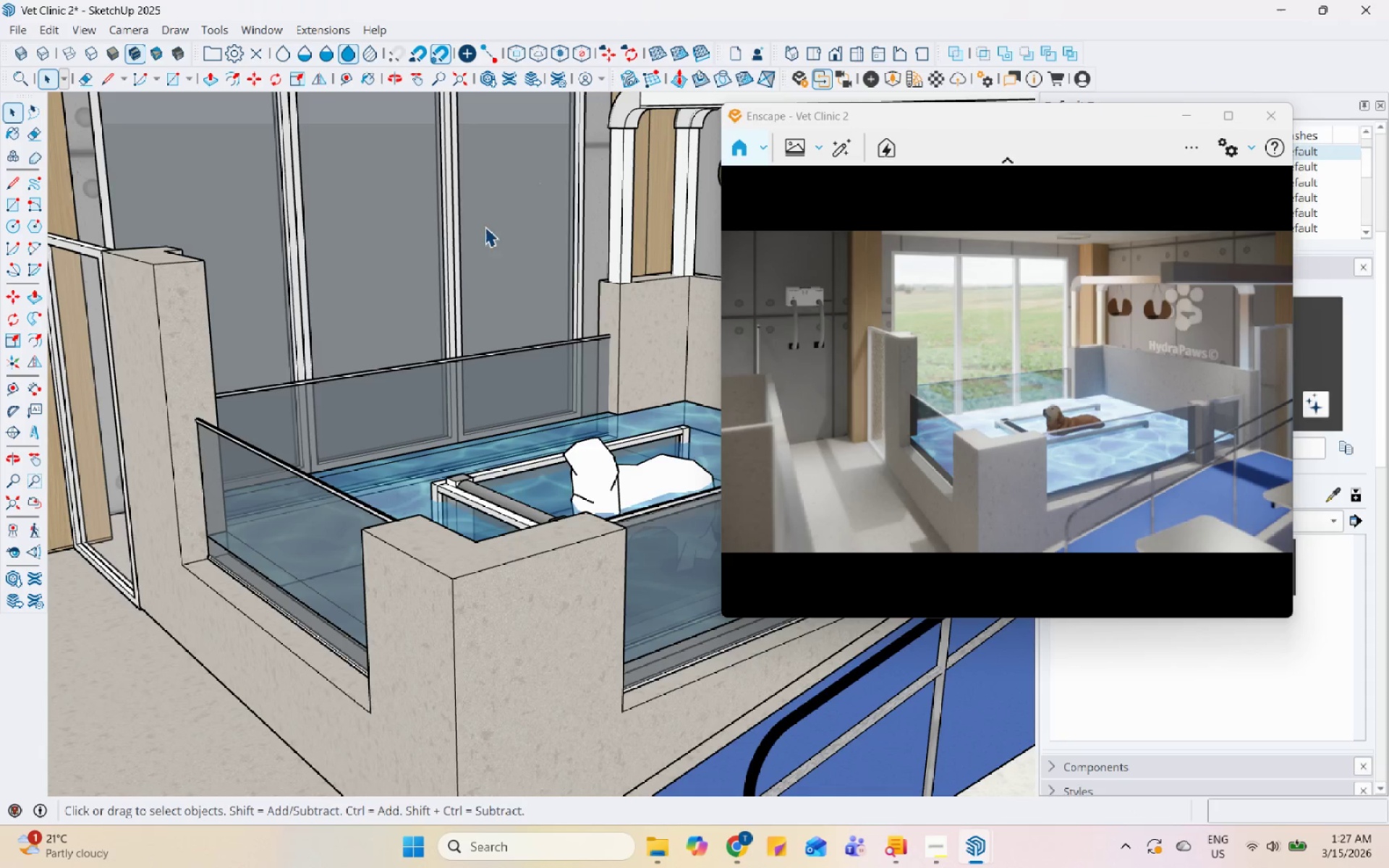 
scroll: coordinate [649, 284], scroll_direction: up, amount: 8.0
 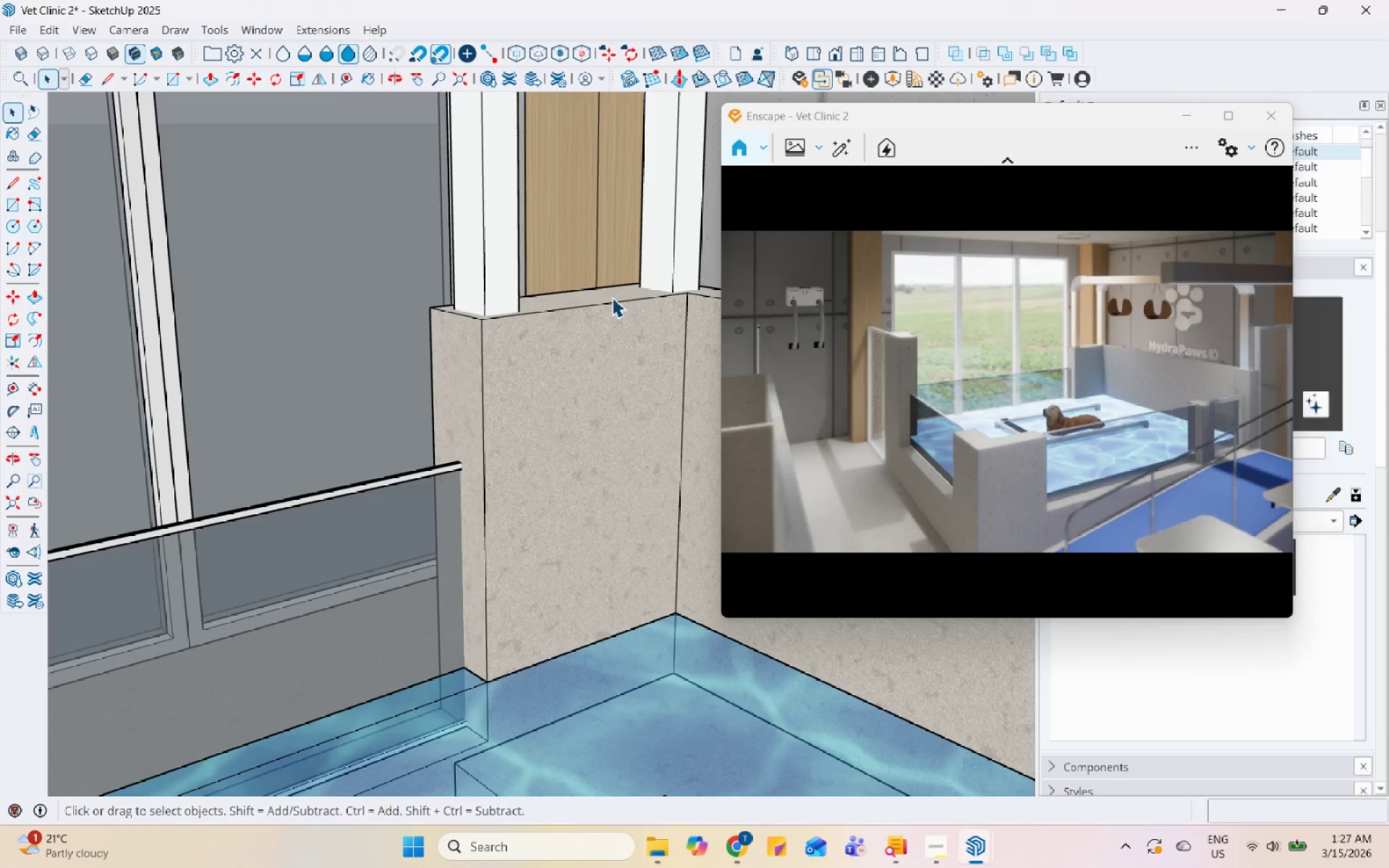 
double_click([612, 297])
 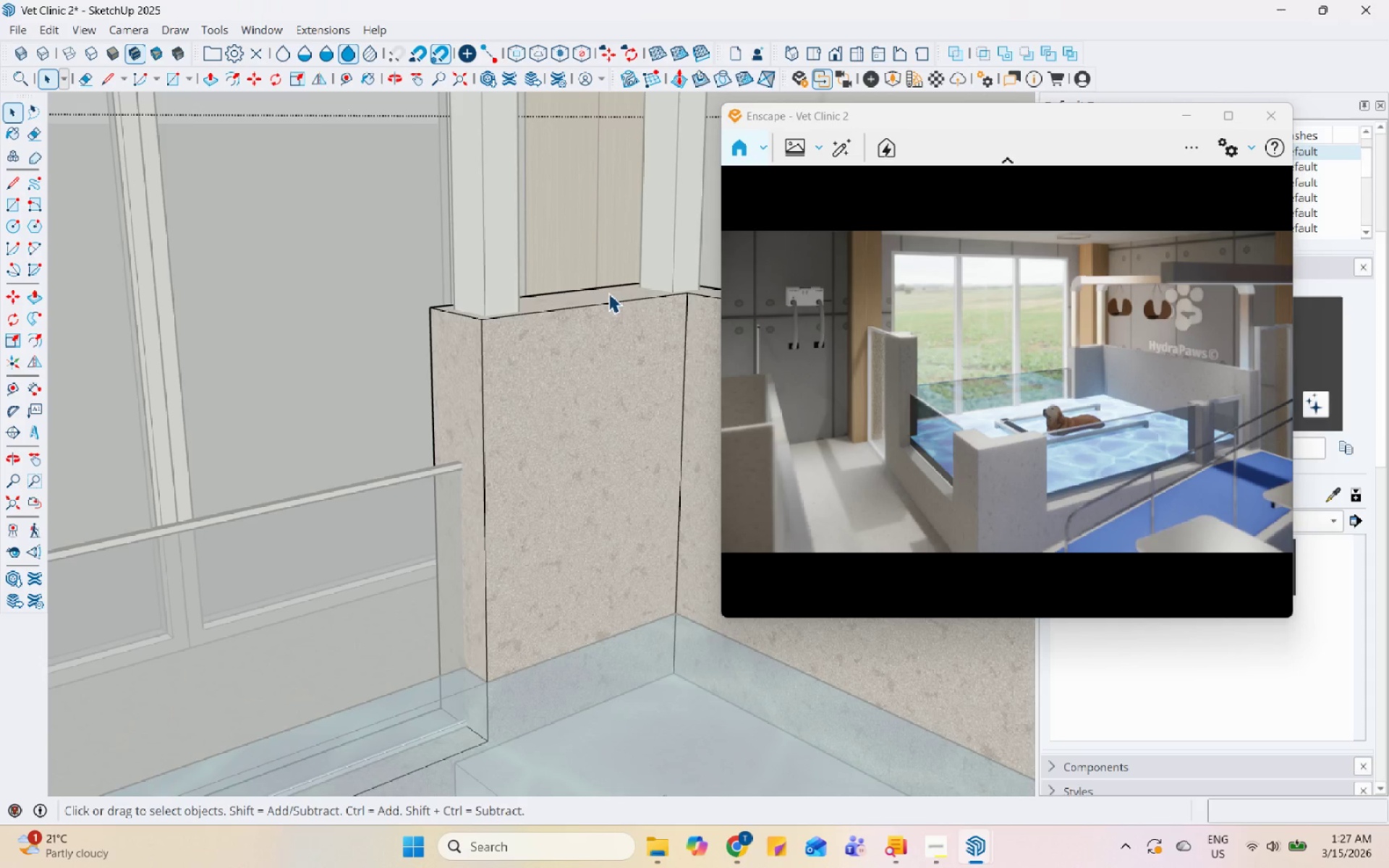 
triple_click([608, 293])
 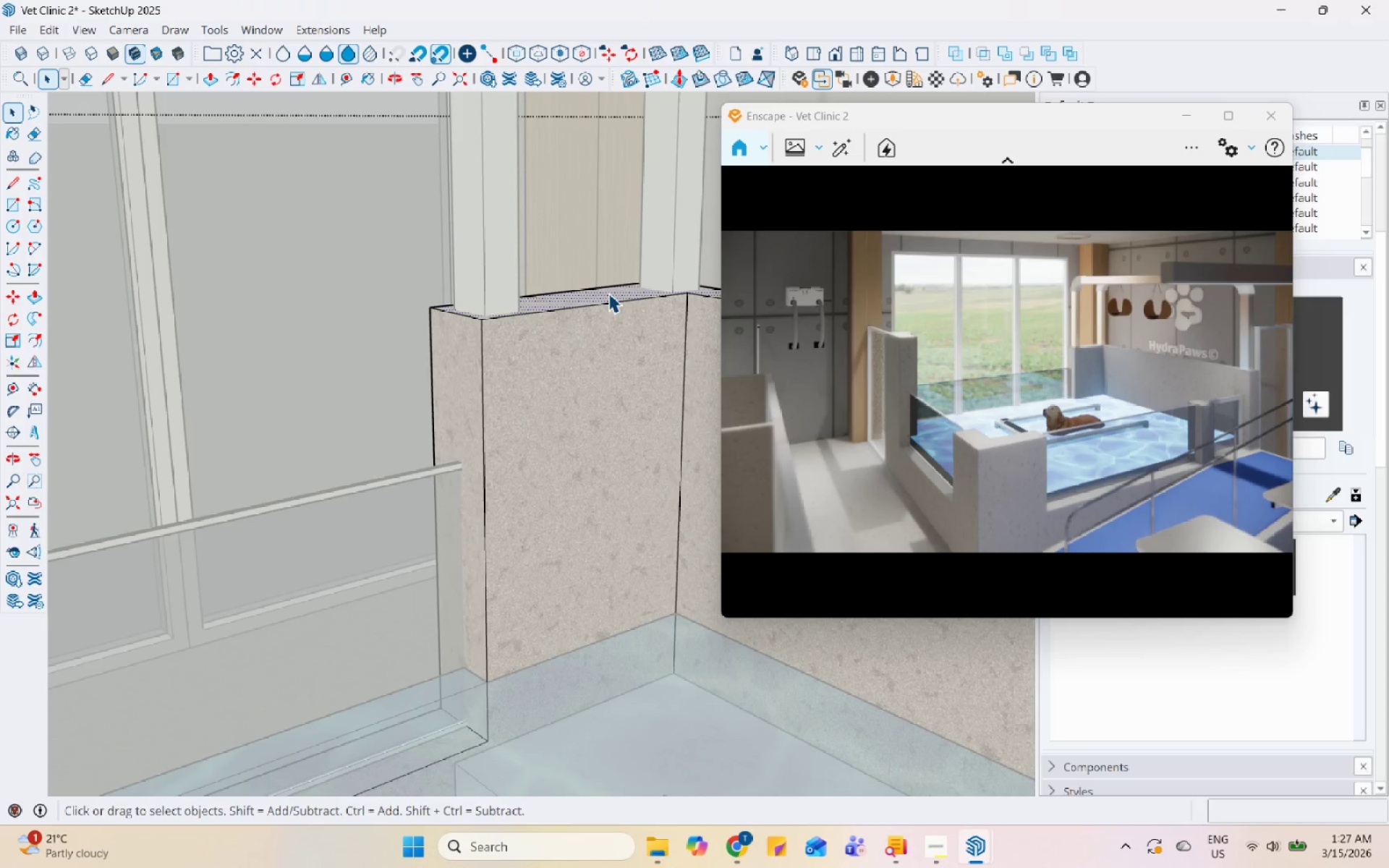 
key(P)
 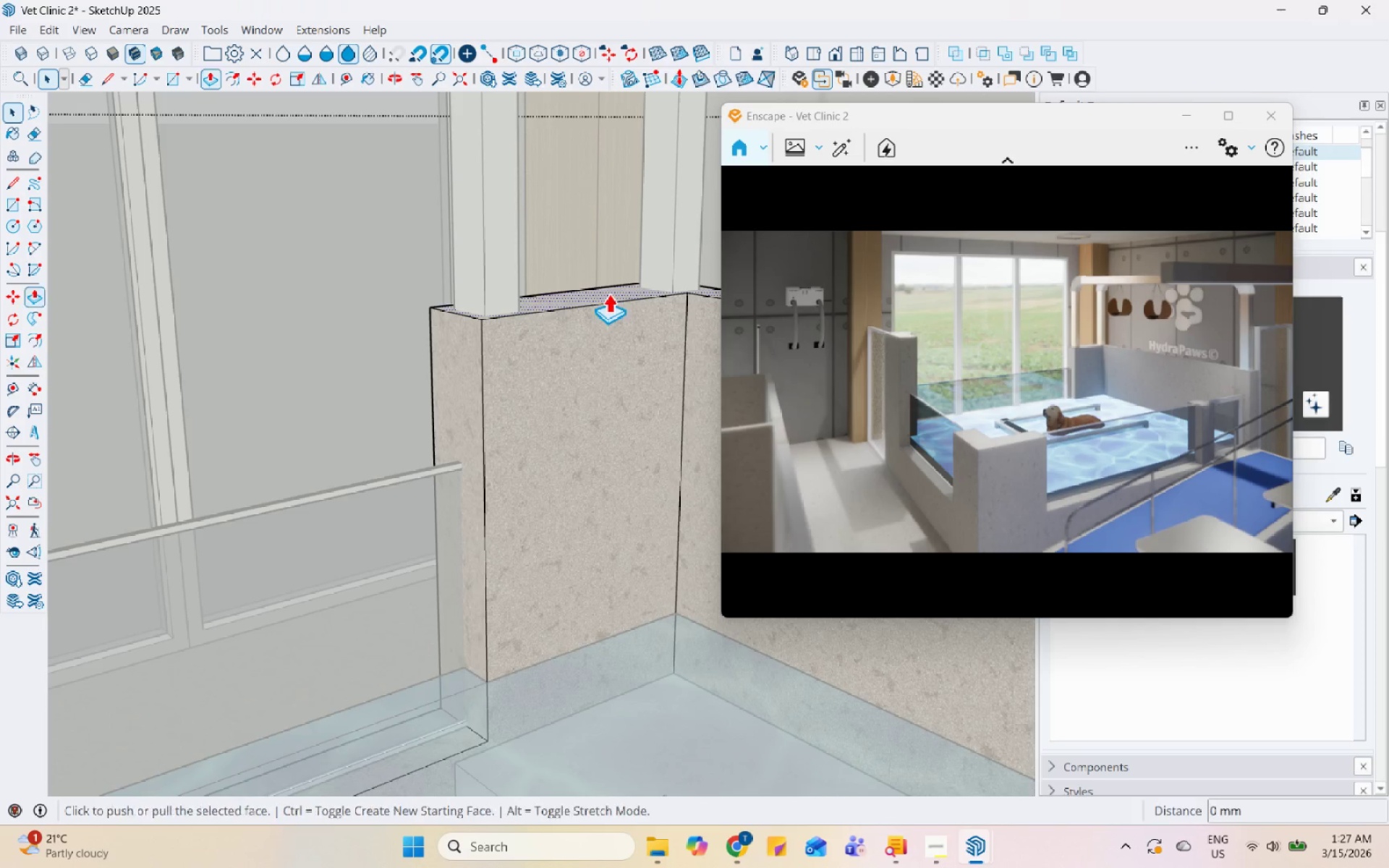 
left_click([608, 293])
 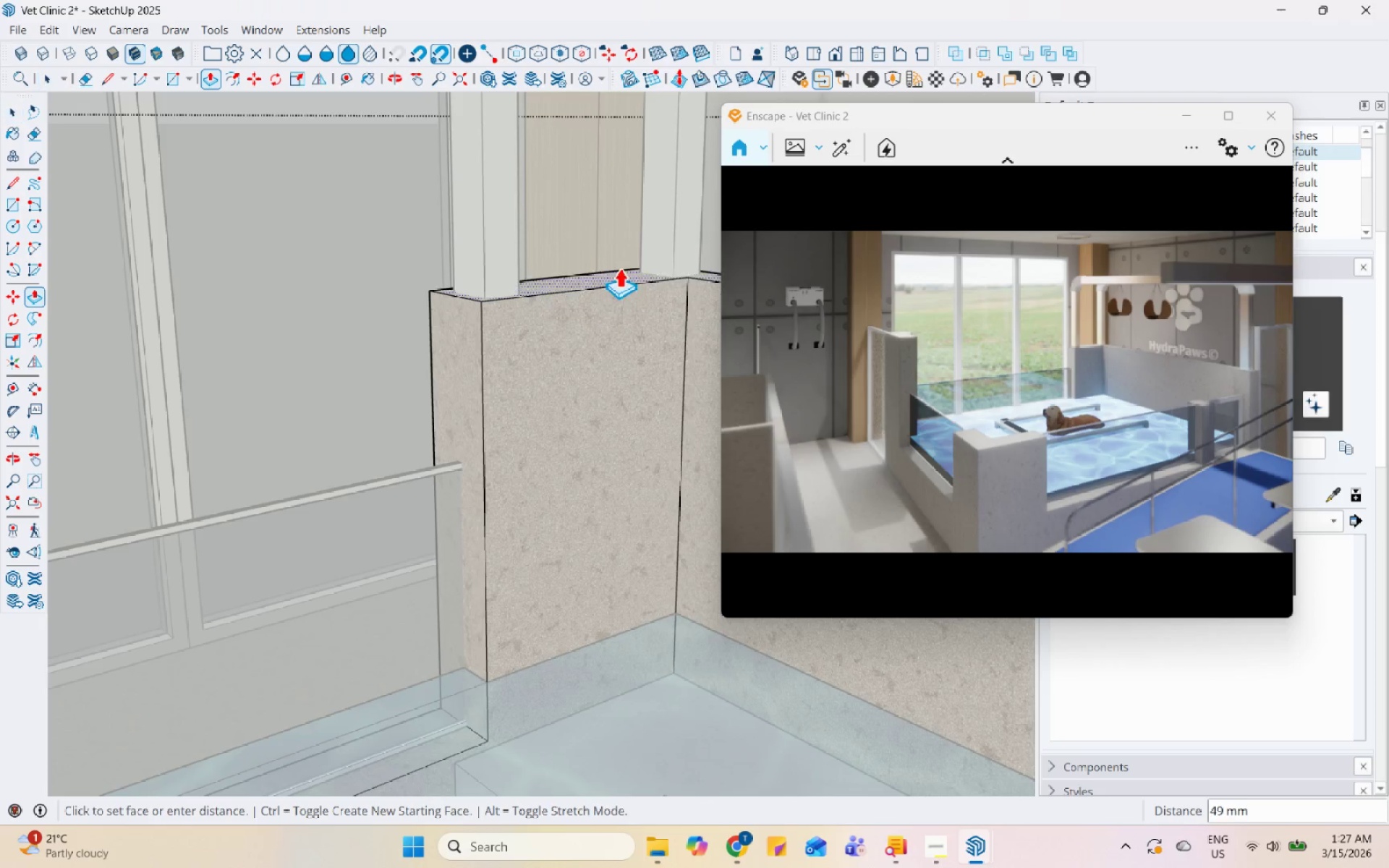 
scroll: coordinate [624, 296], scroll_direction: down, amount: 16.0
 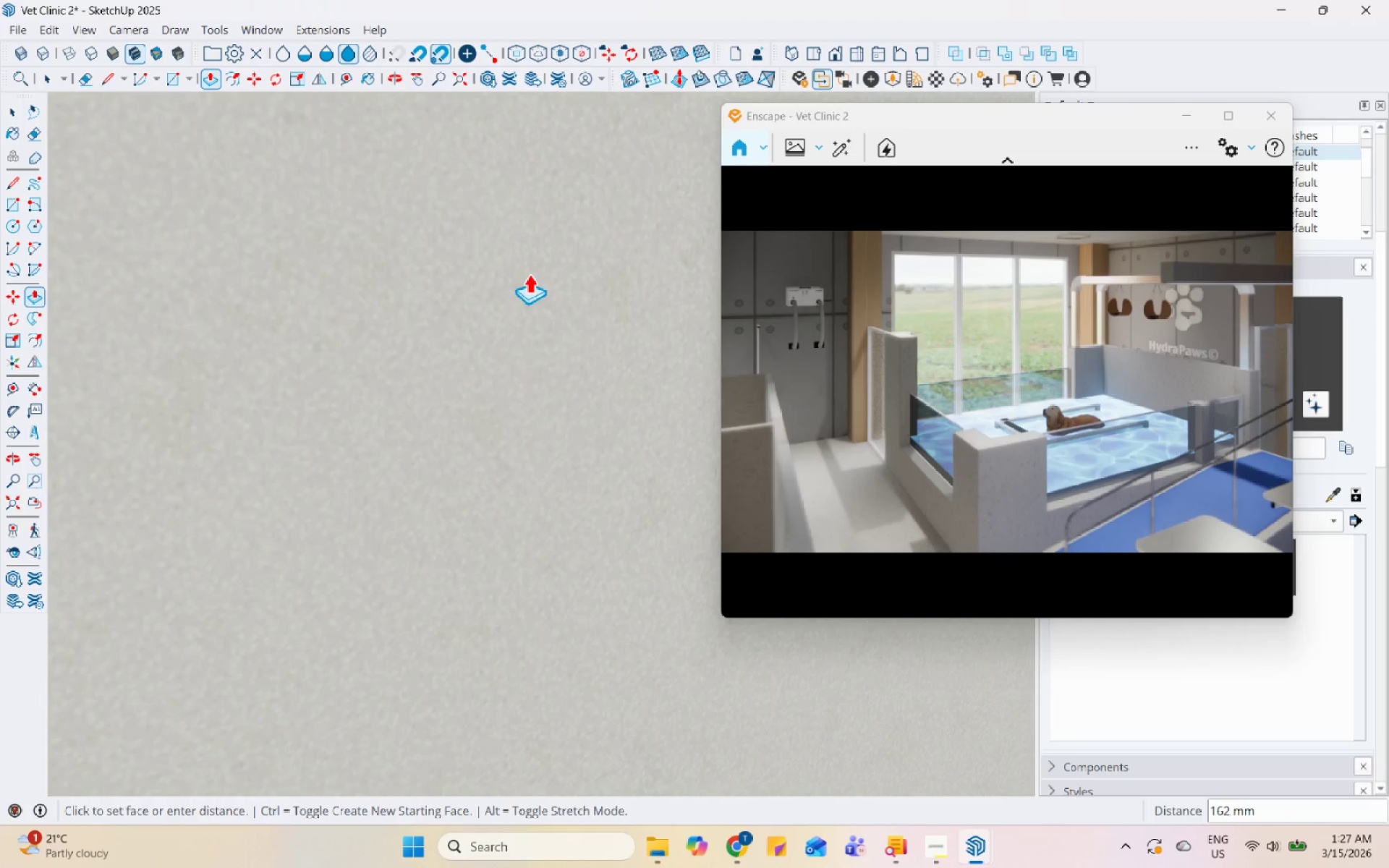 
scroll: coordinate [415, 264], scroll_direction: up, amount: 165.0
 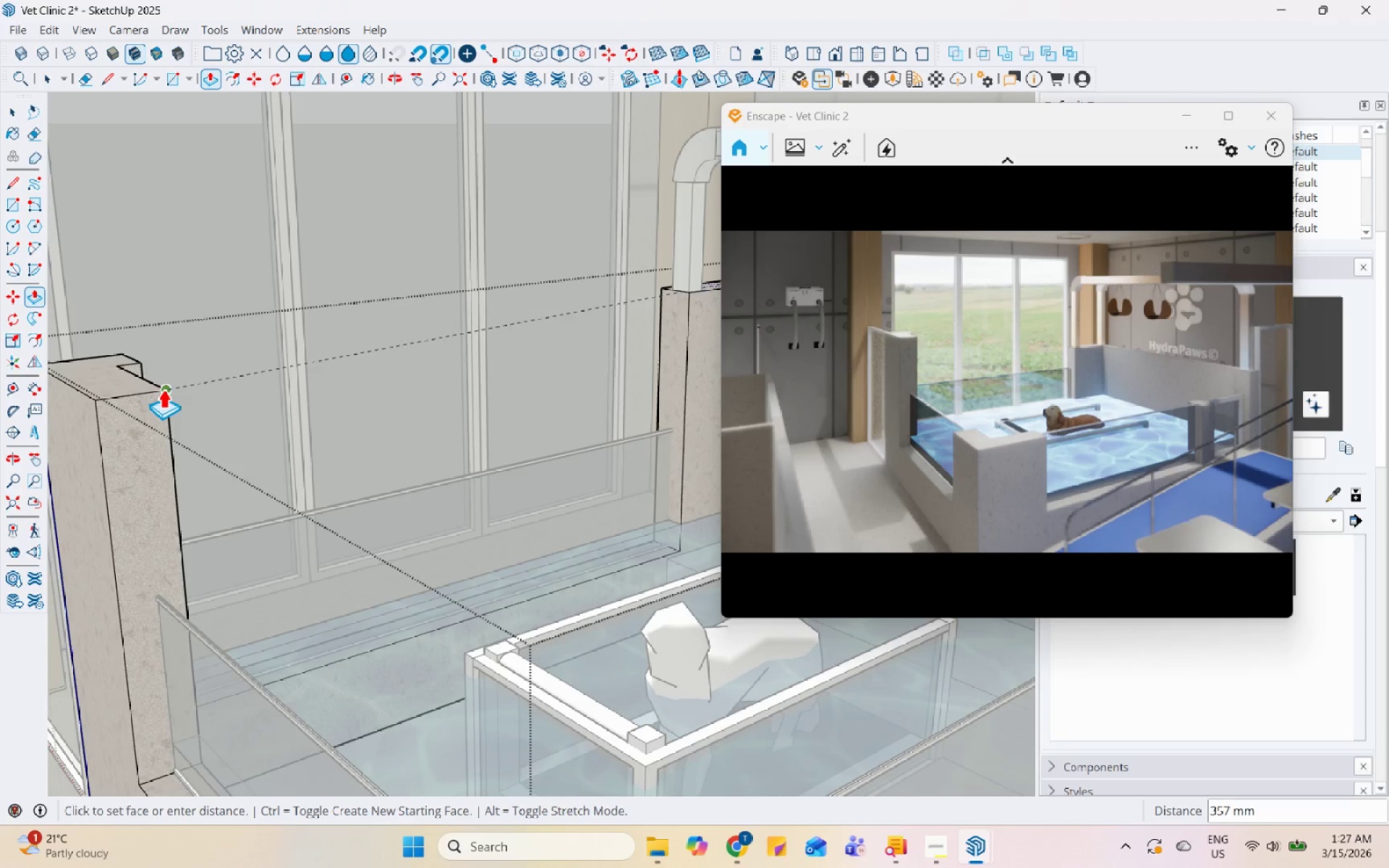 
left_click([161, 388])
 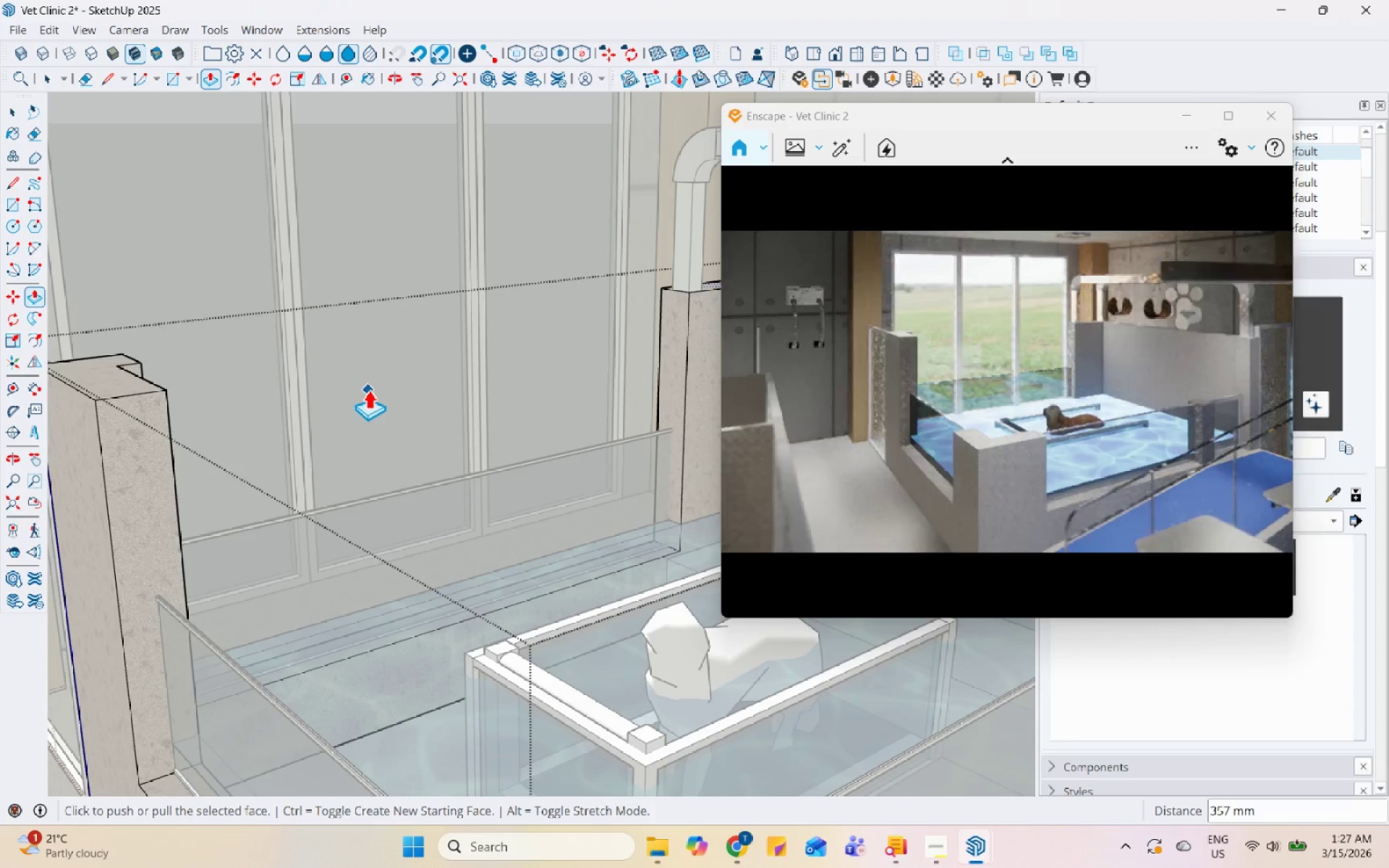 
key(Space)
 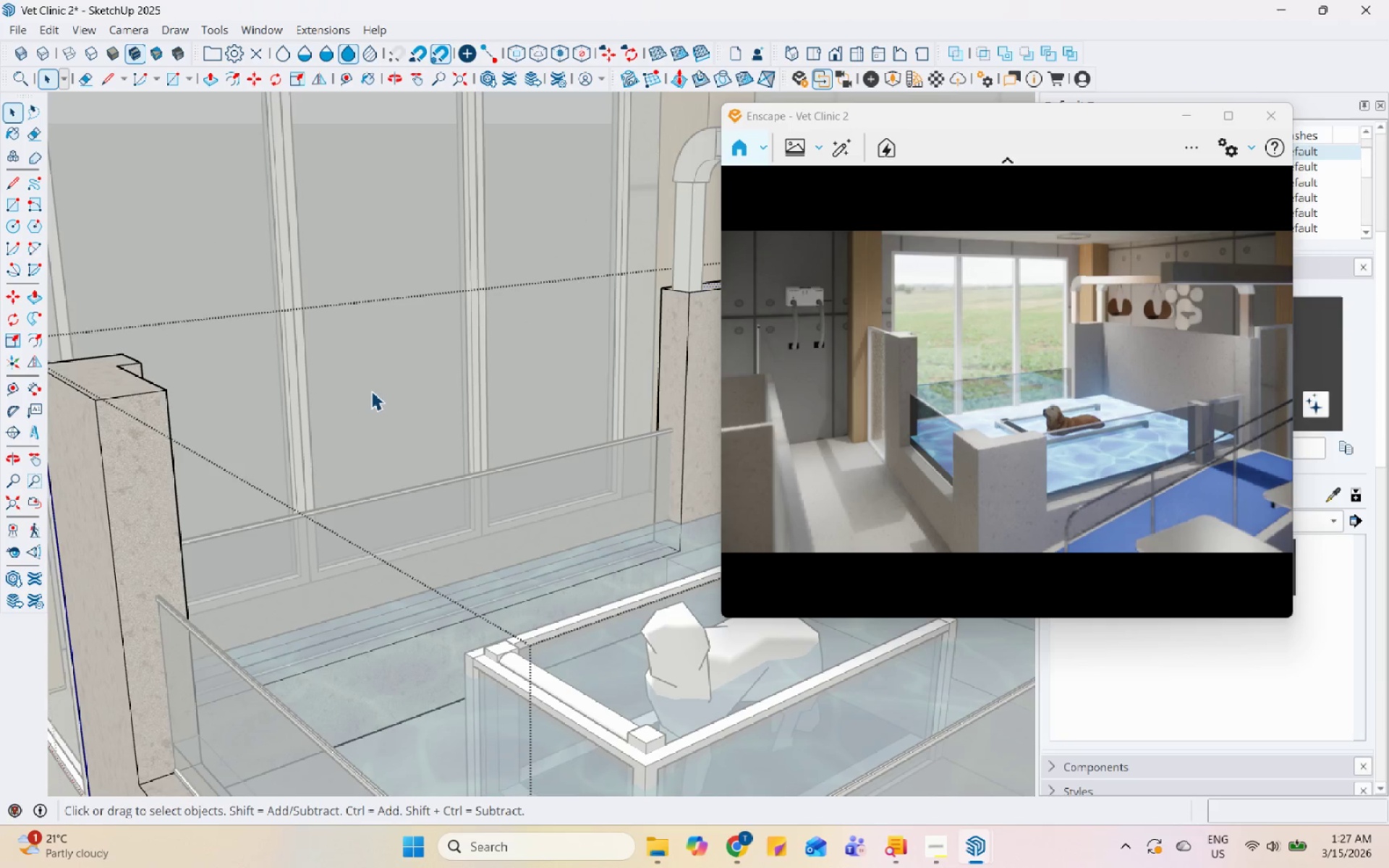 
key(Escape)
 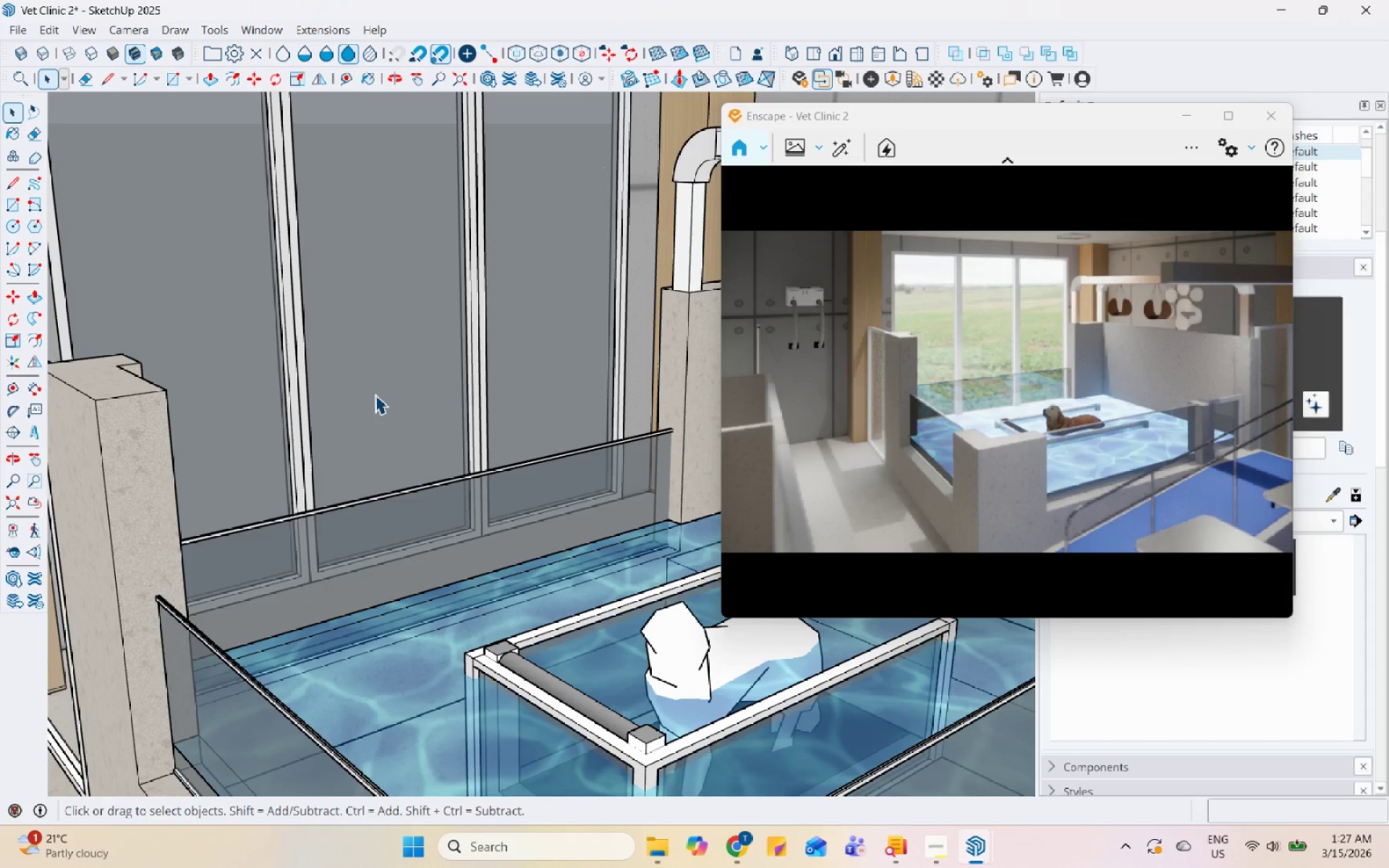 
scroll: coordinate [496, 561], scroll_direction: up, amount: 32.0
 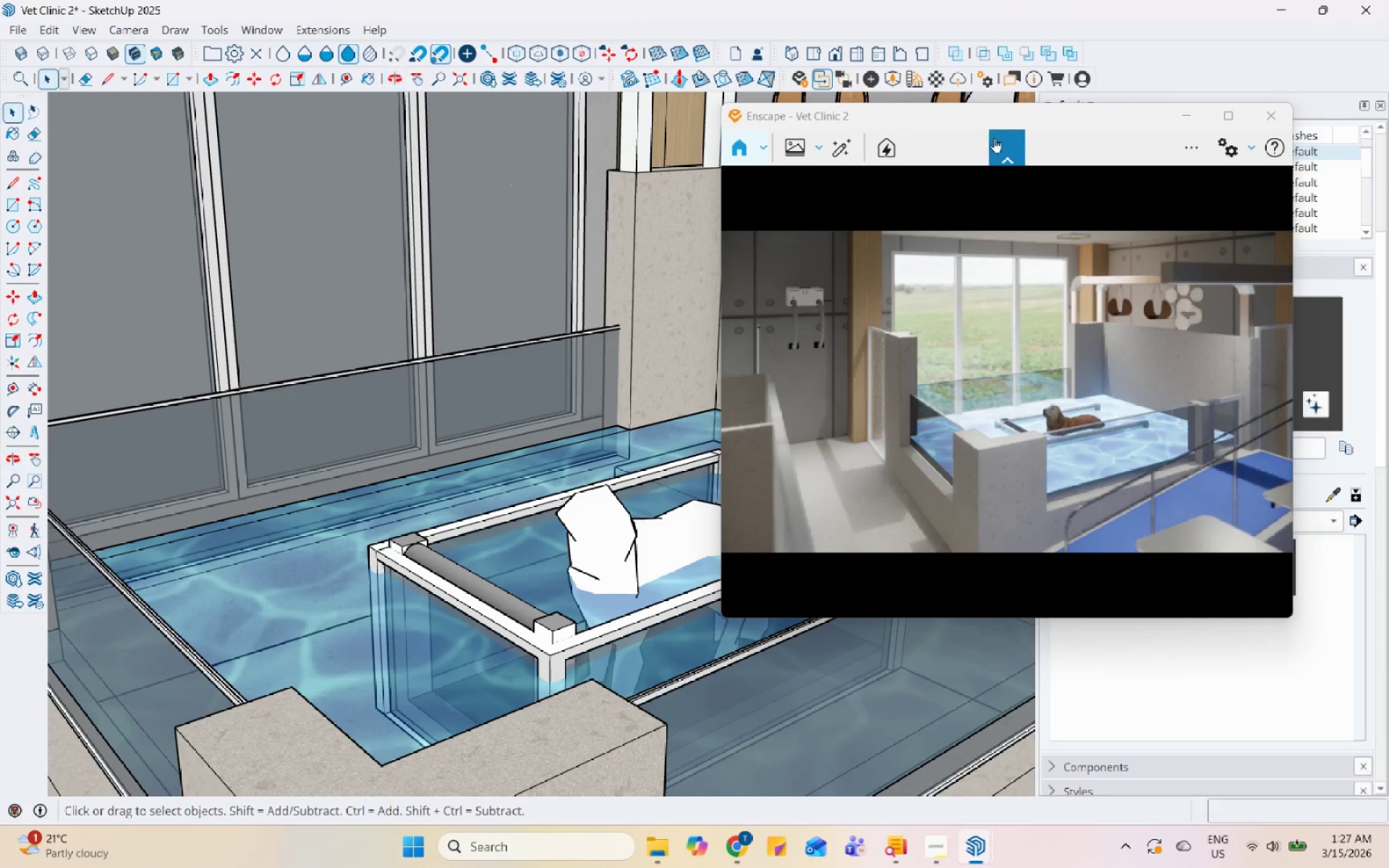 
left_click_drag(start_coordinate=[1006, 111], to_coordinate=[784, 57])